 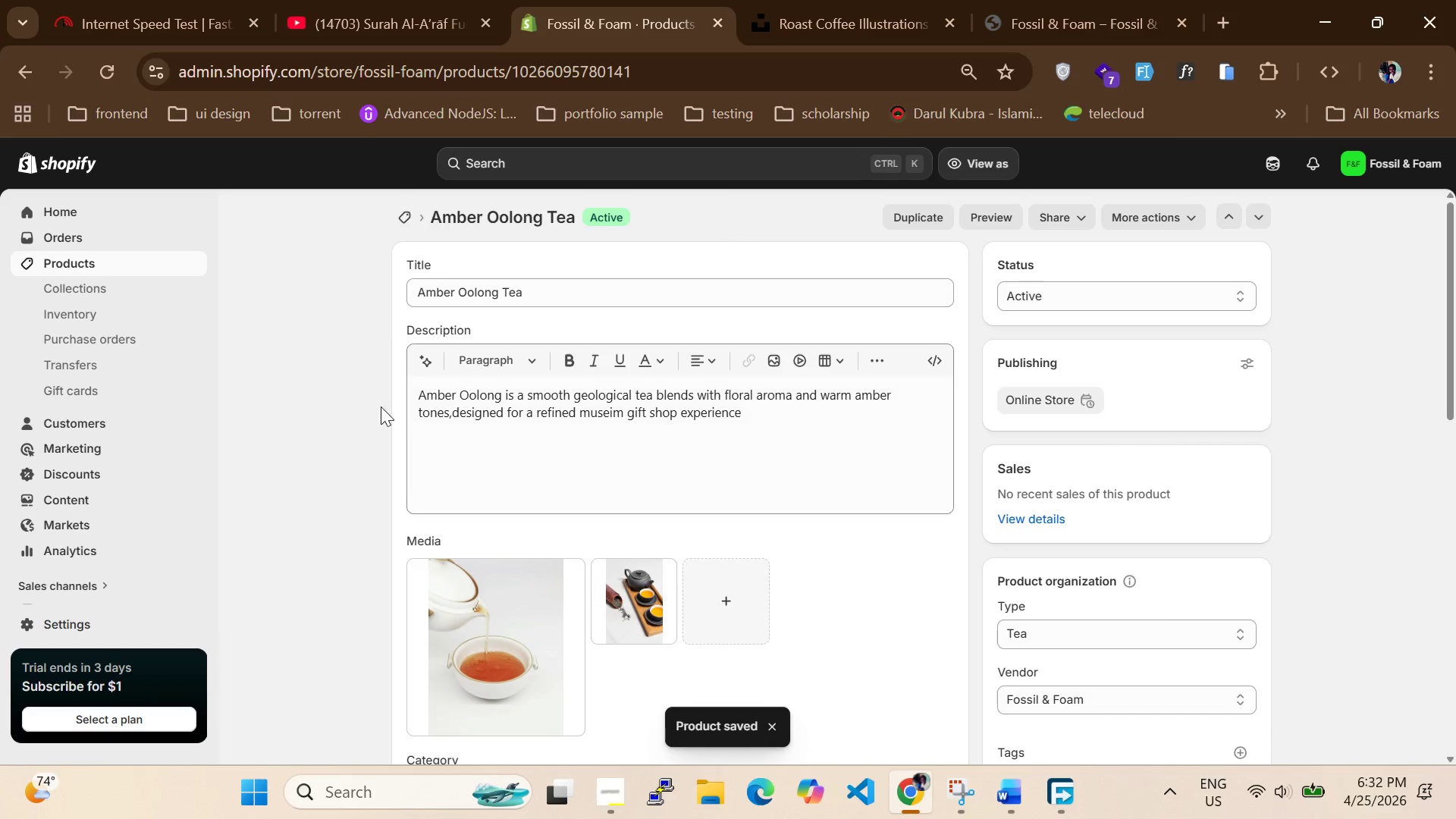 
scroll: coordinate [519, 448], scroll_direction: down, amount: 2.0
 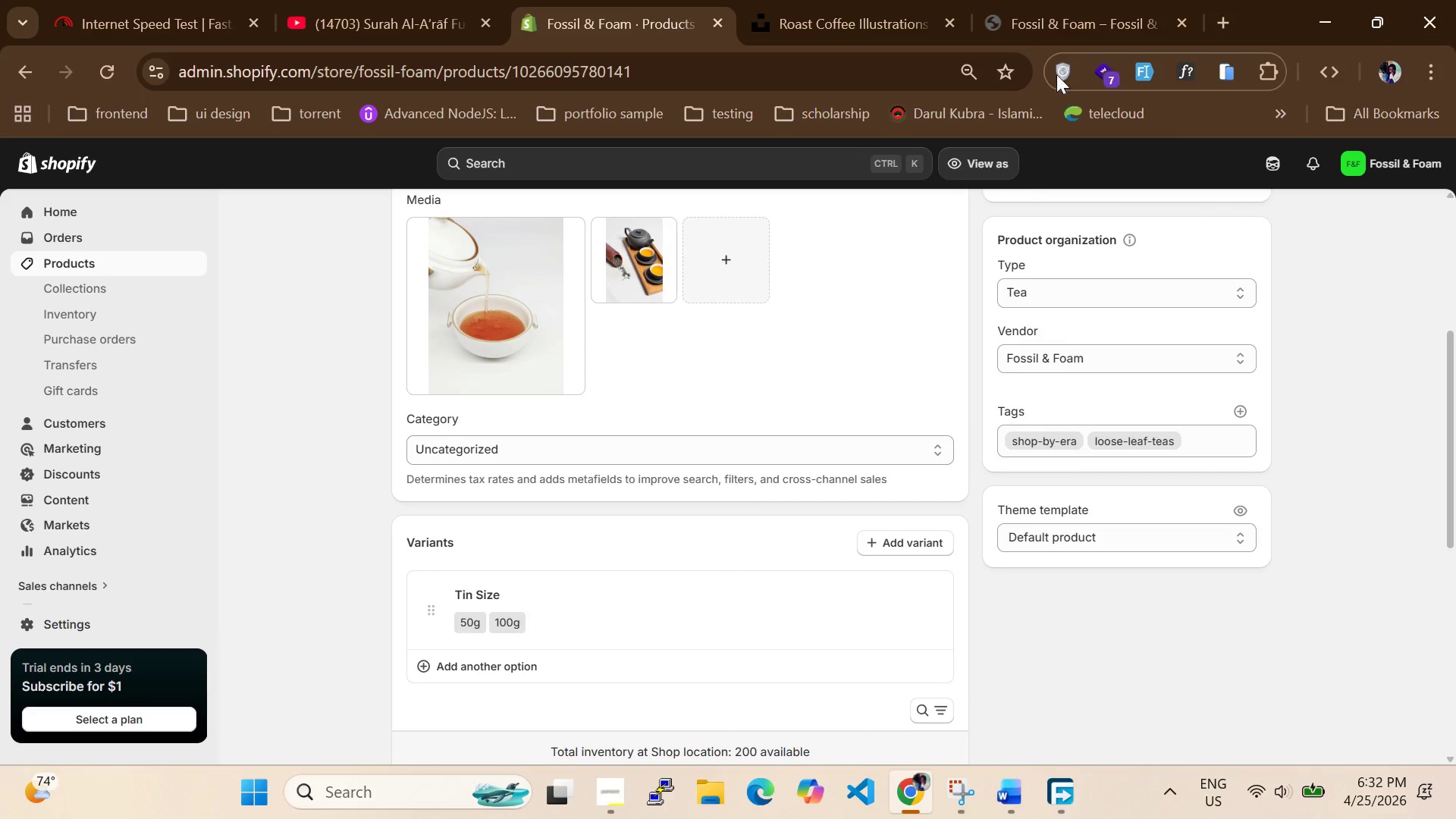 
left_click([1080, 30])
 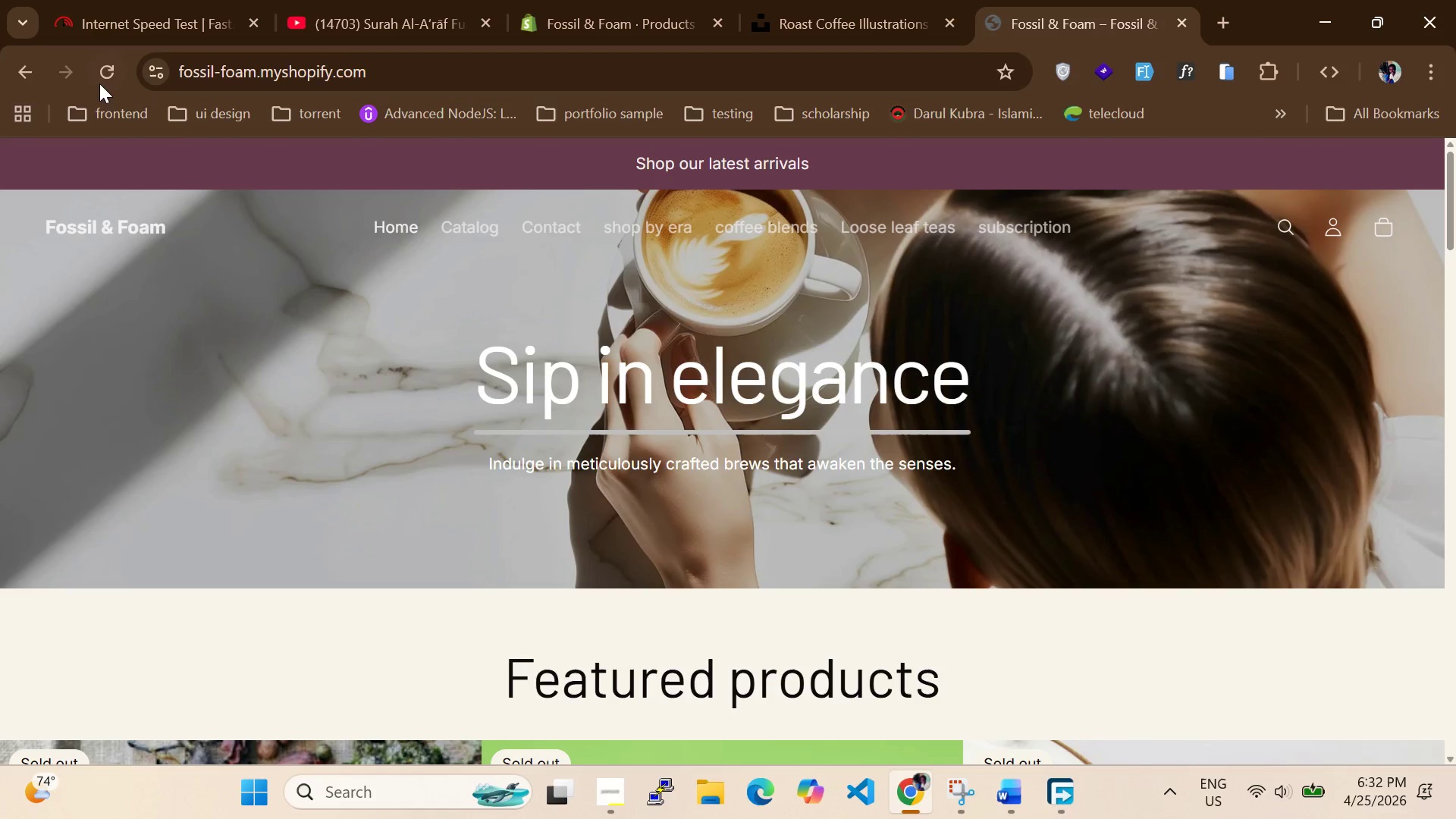 
left_click([98, 80])
 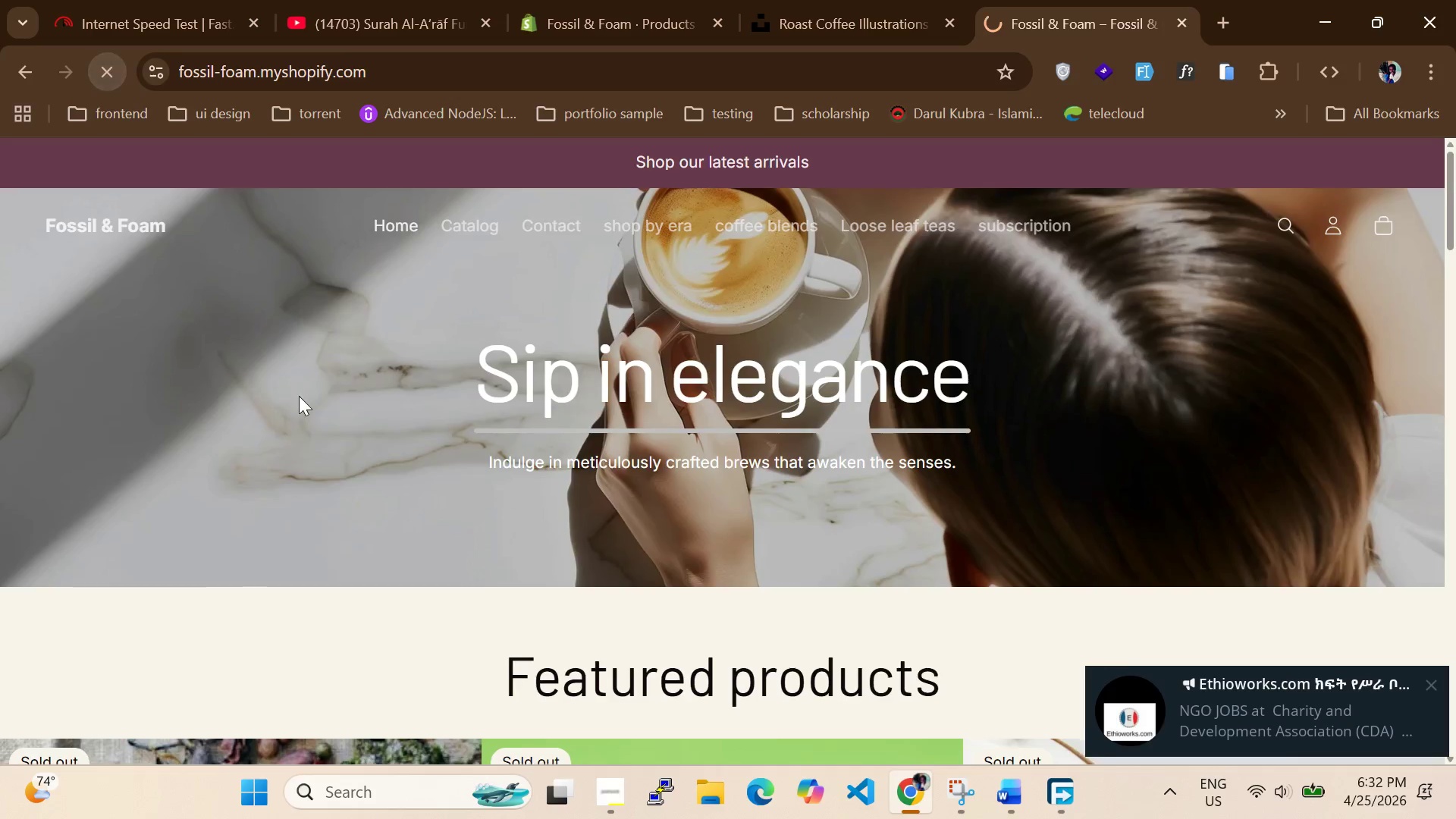 
scroll: coordinate [225, 439], scroll_direction: down, amount: 12.0
 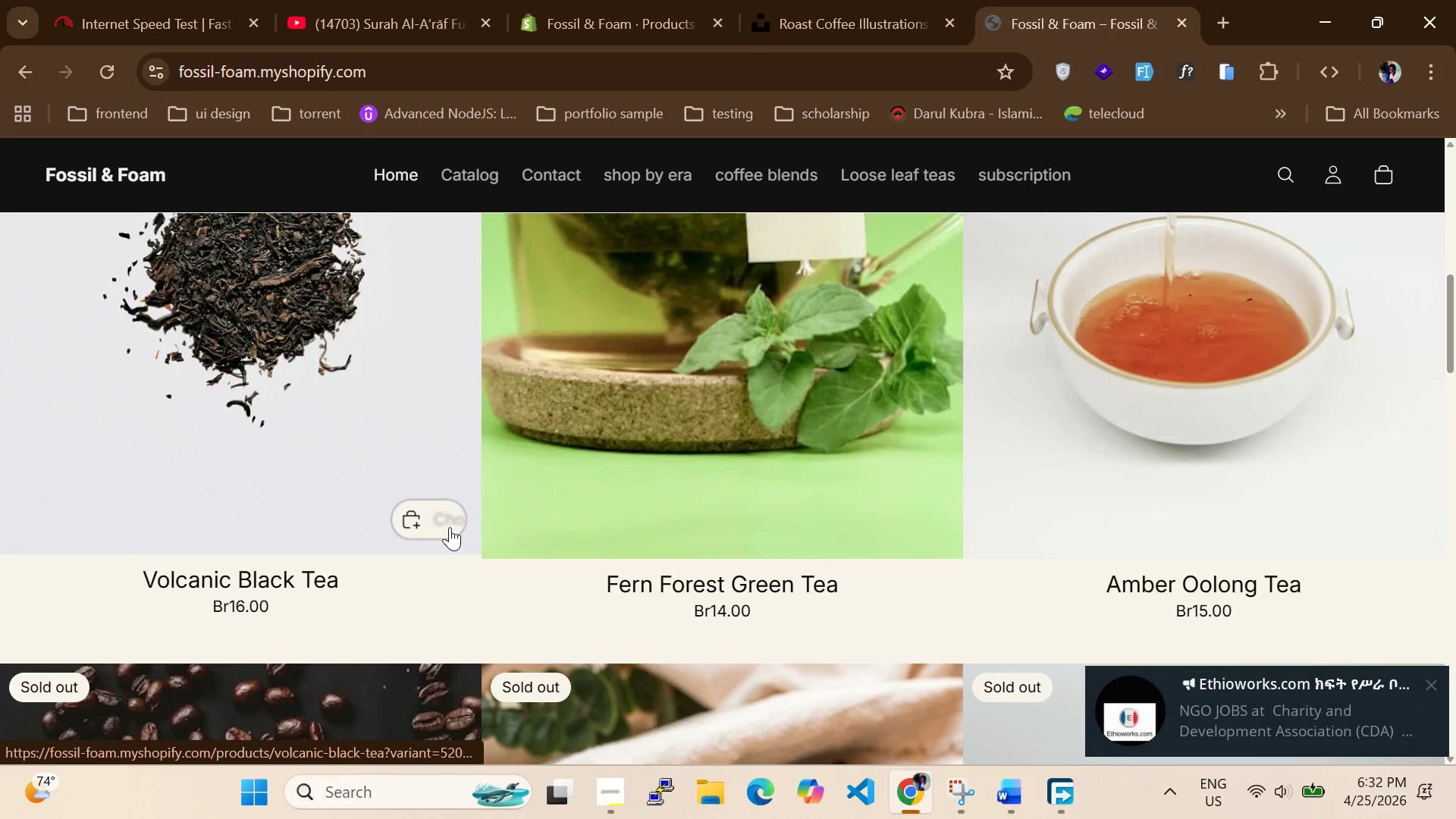 
left_click([450, 527])
 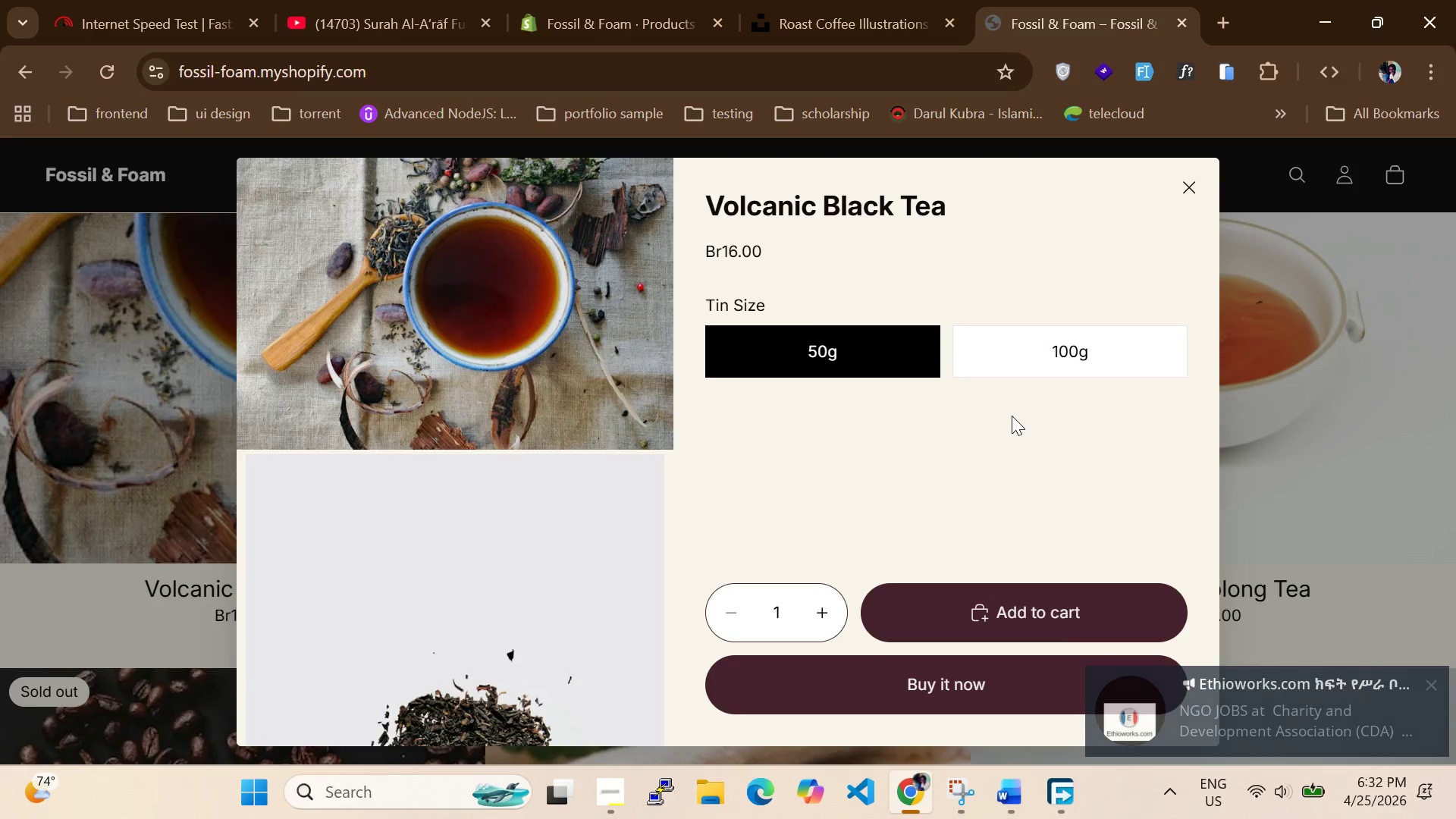 
left_click([1076, 330])
 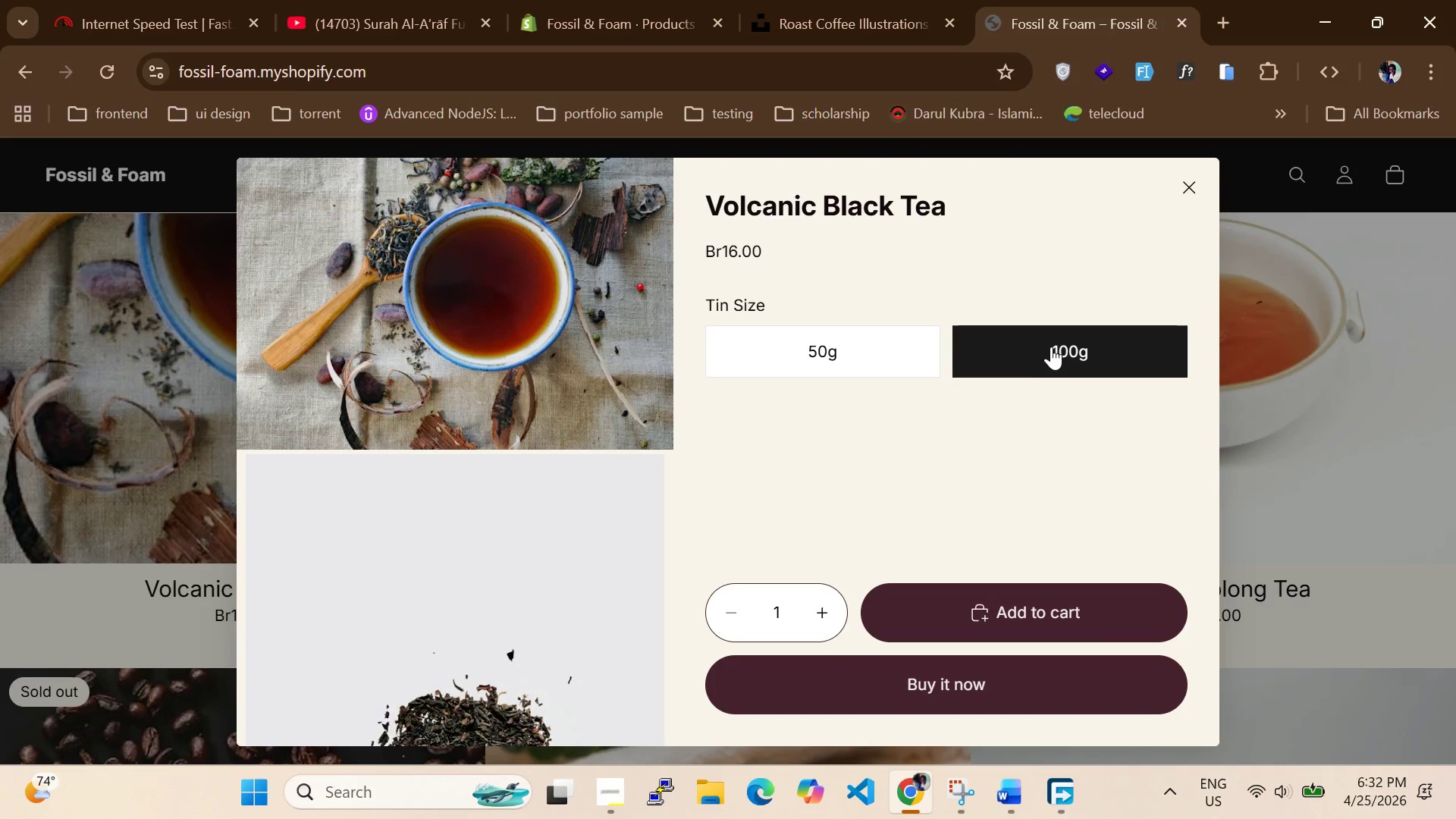 
left_click([1051, 347])
 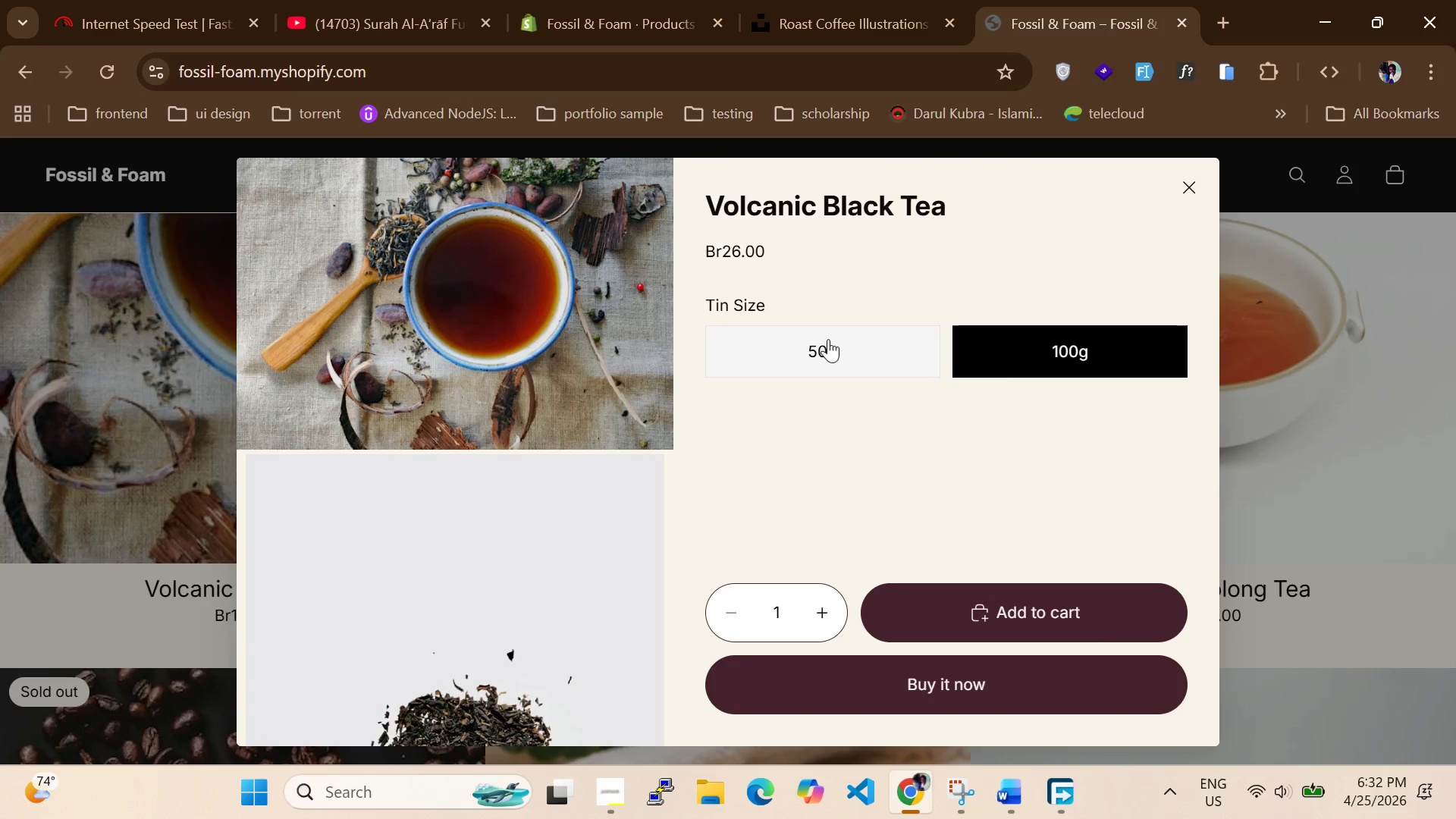 
left_click([828, 339])
 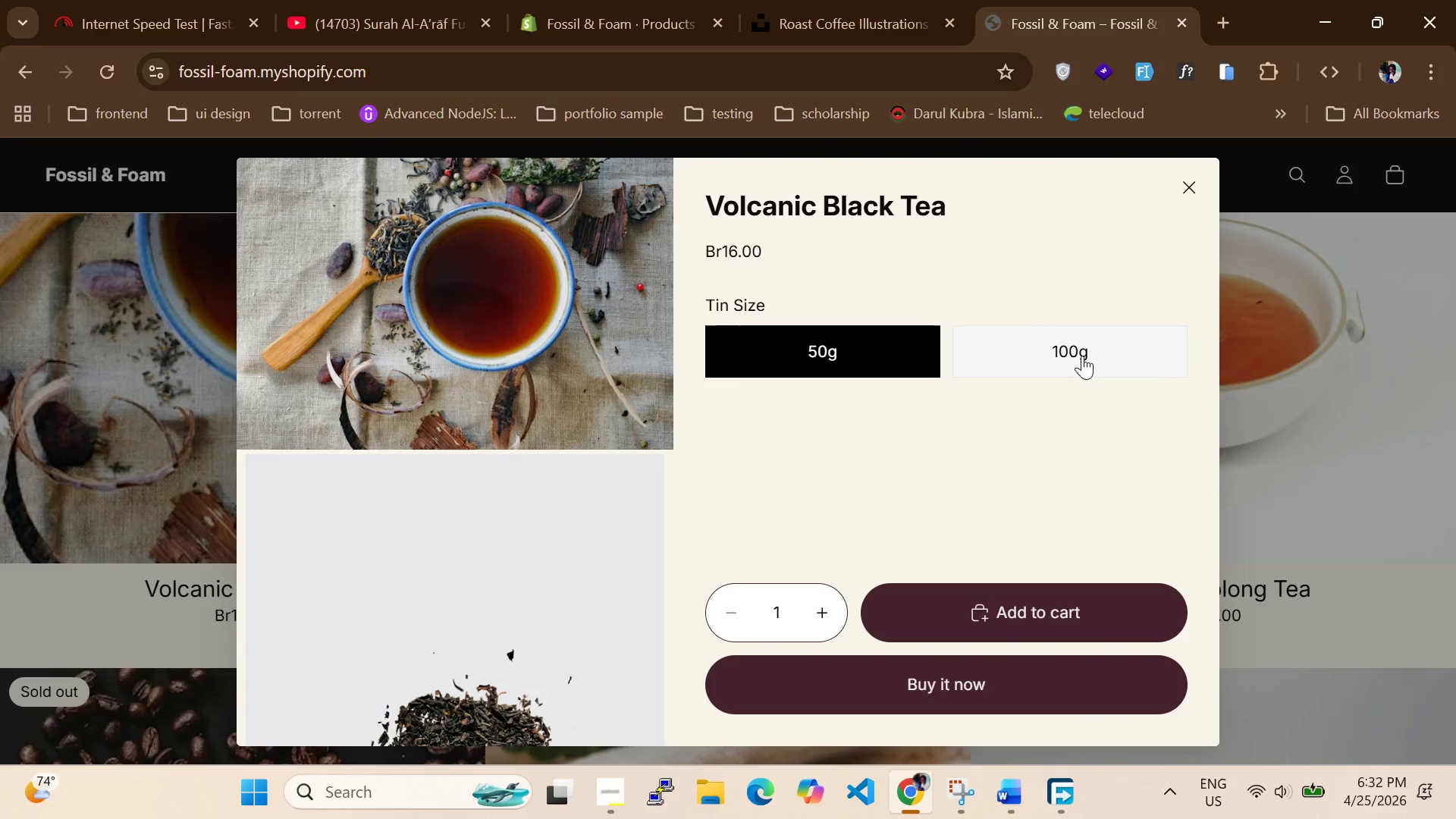 
left_click([1082, 356])
 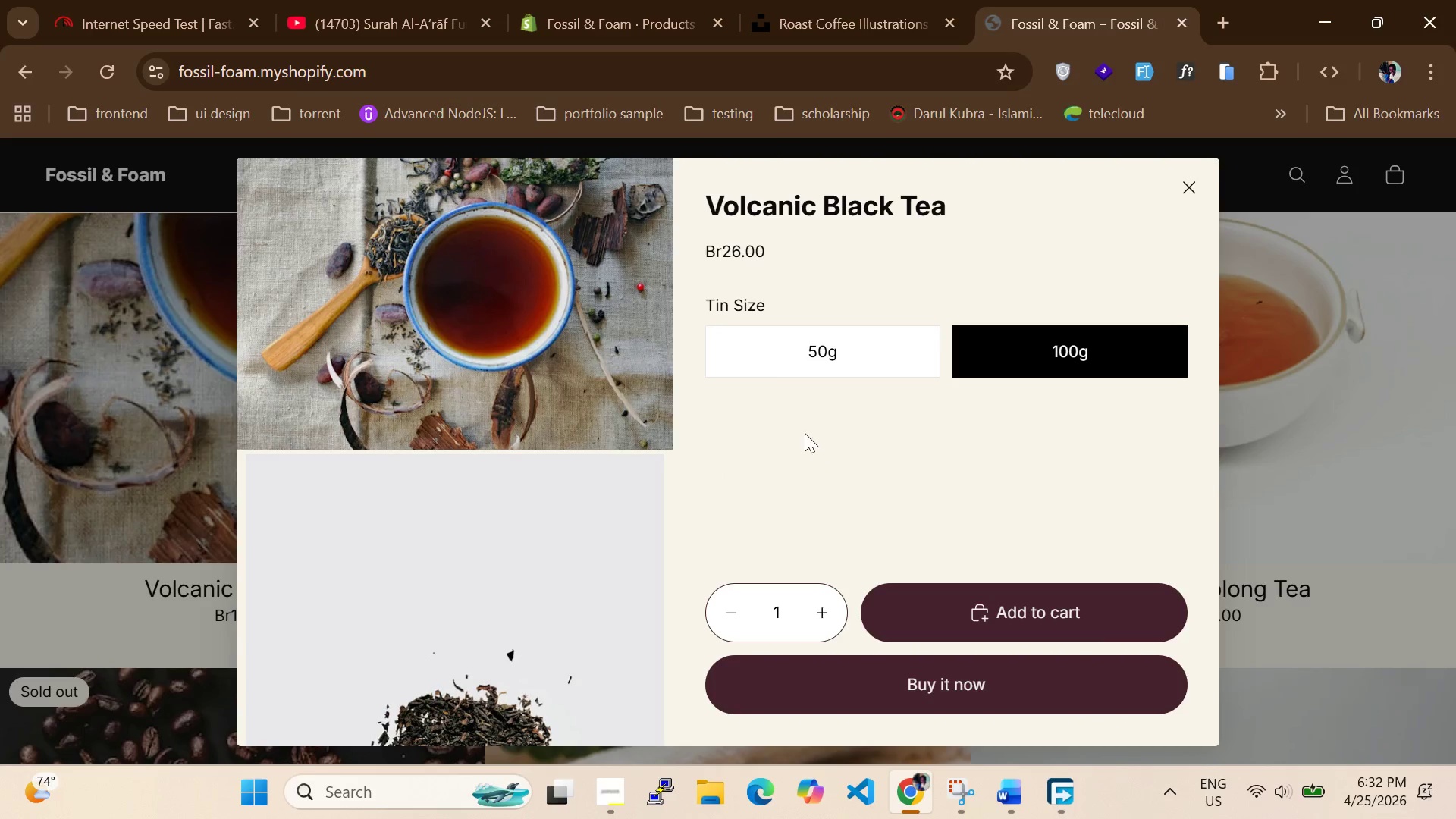 
scroll: coordinate [811, 438], scroll_direction: none, amount: 0.0
 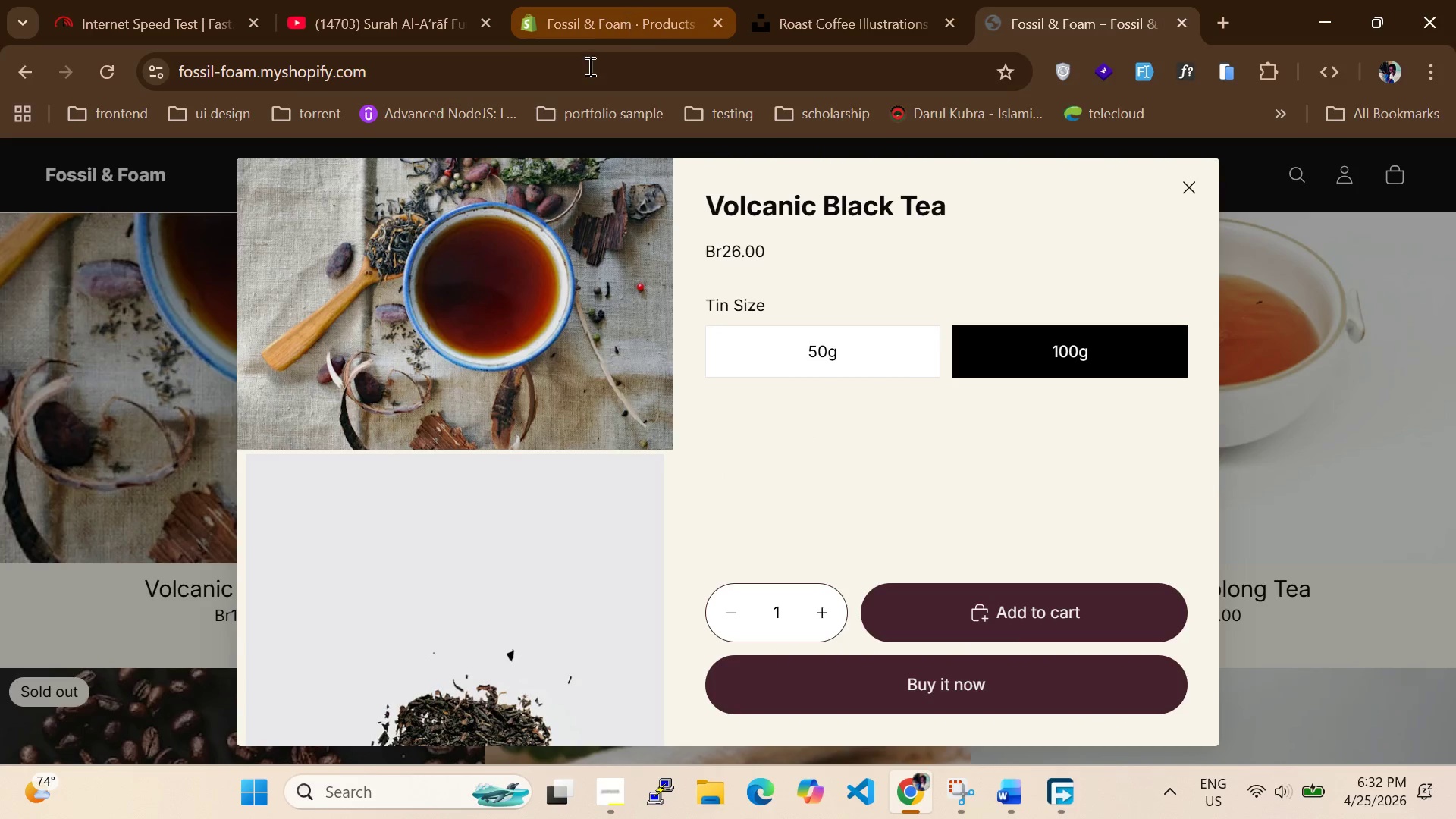 
left_click([626, 13])
 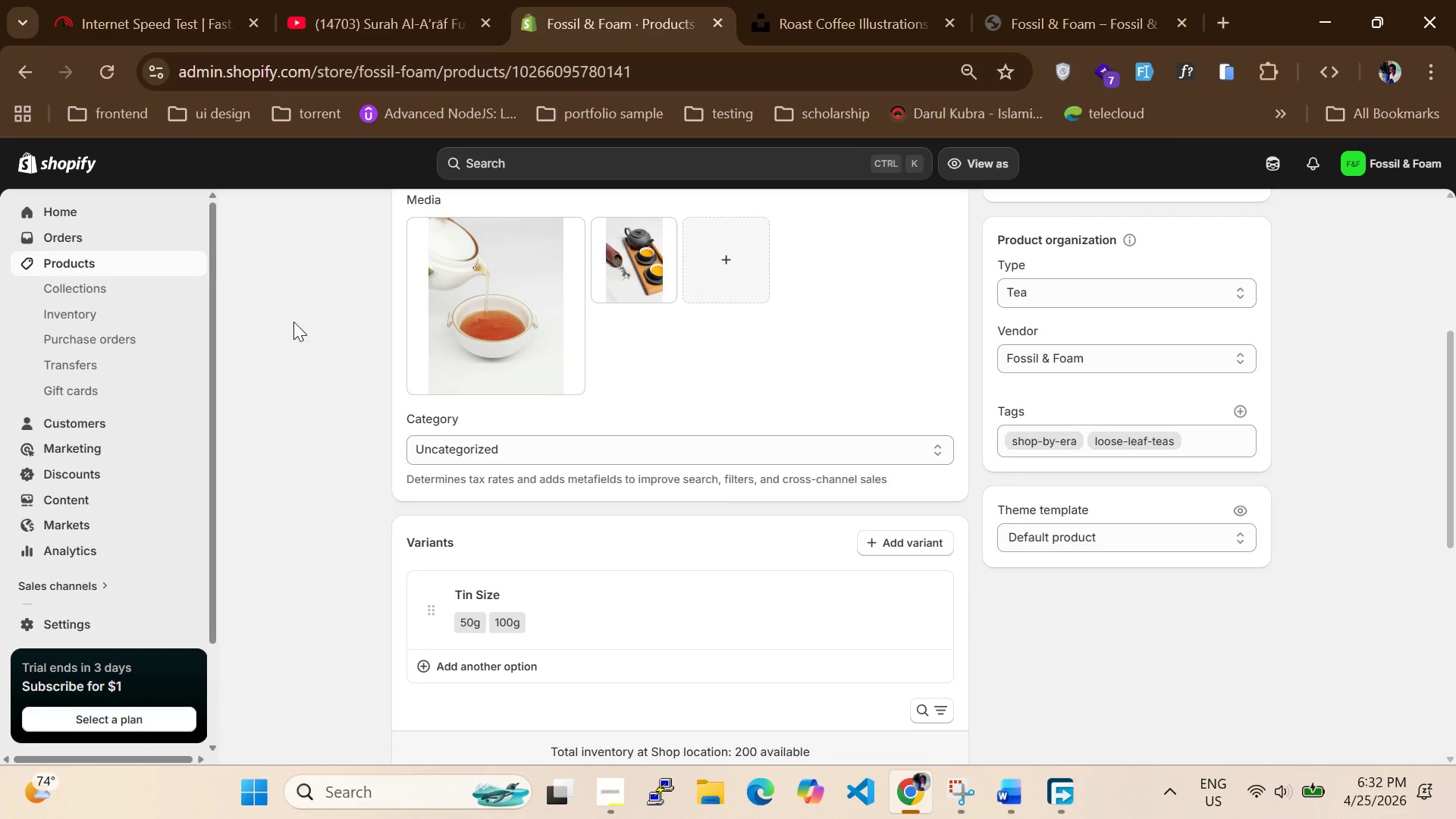 
scroll: coordinate [573, 419], scroll_direction: down, amount: 4.0
 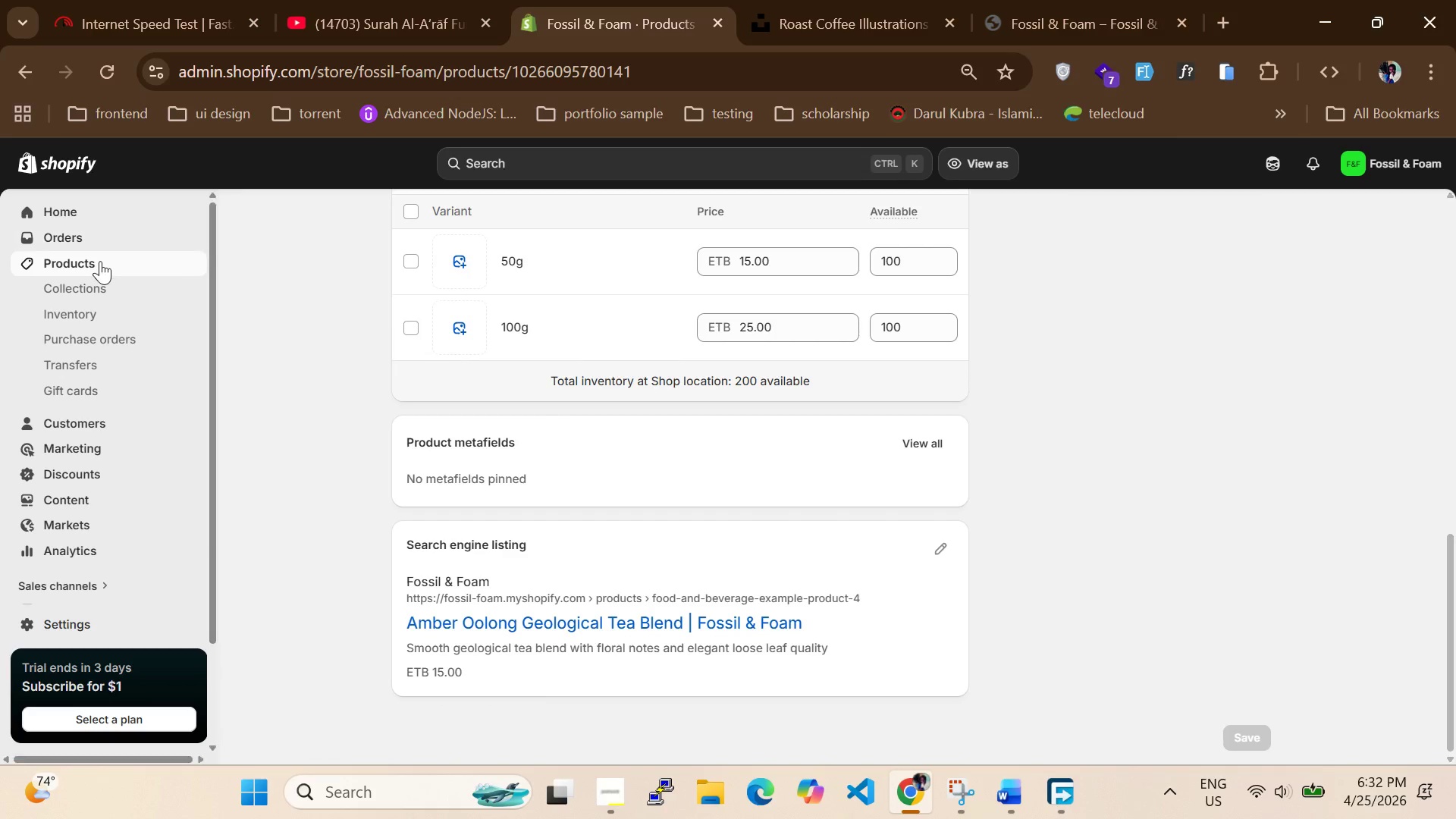 
left_click([100, 261])
 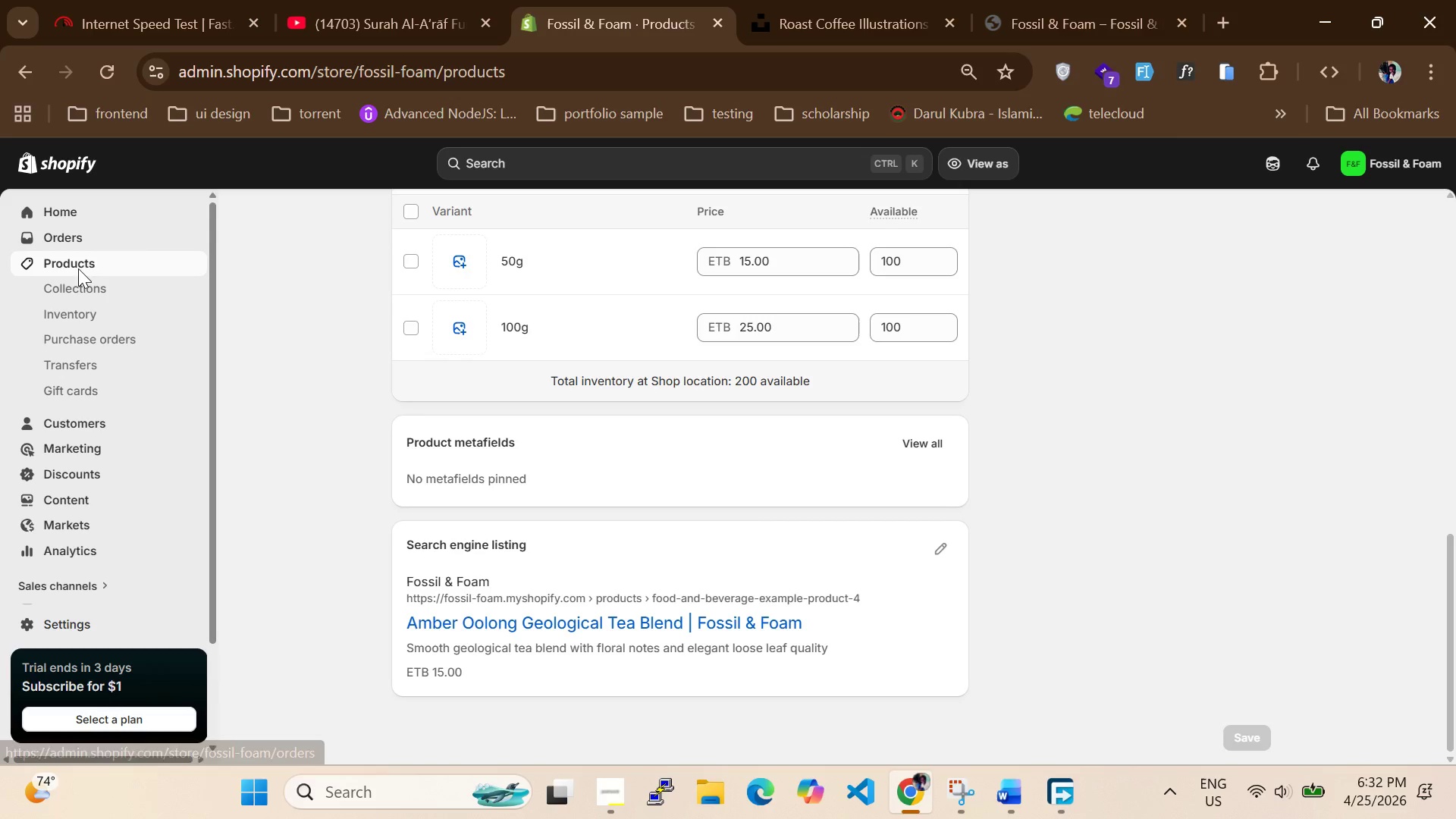 
left_click([76, 268])
 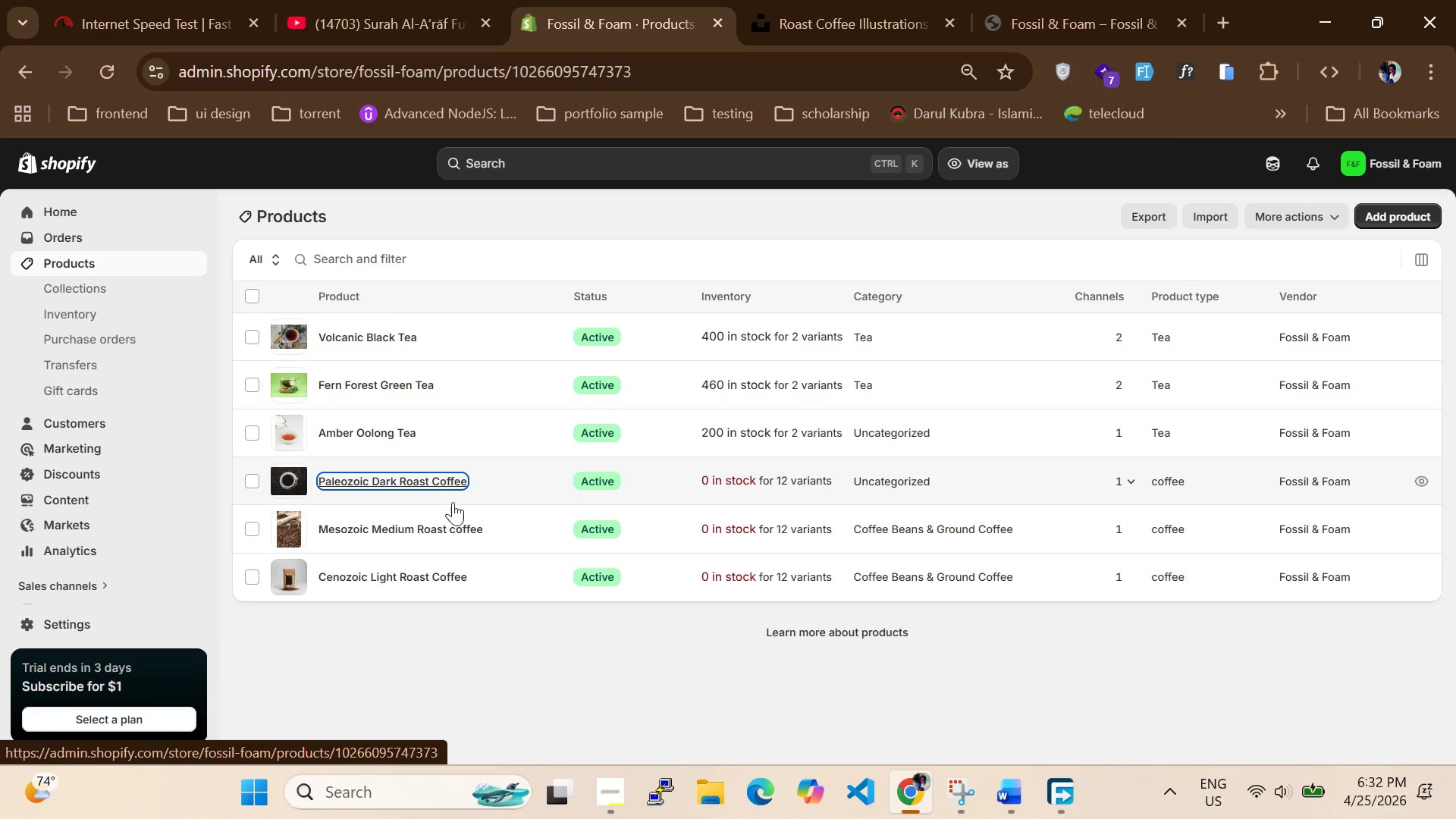 
wait(5.3)
 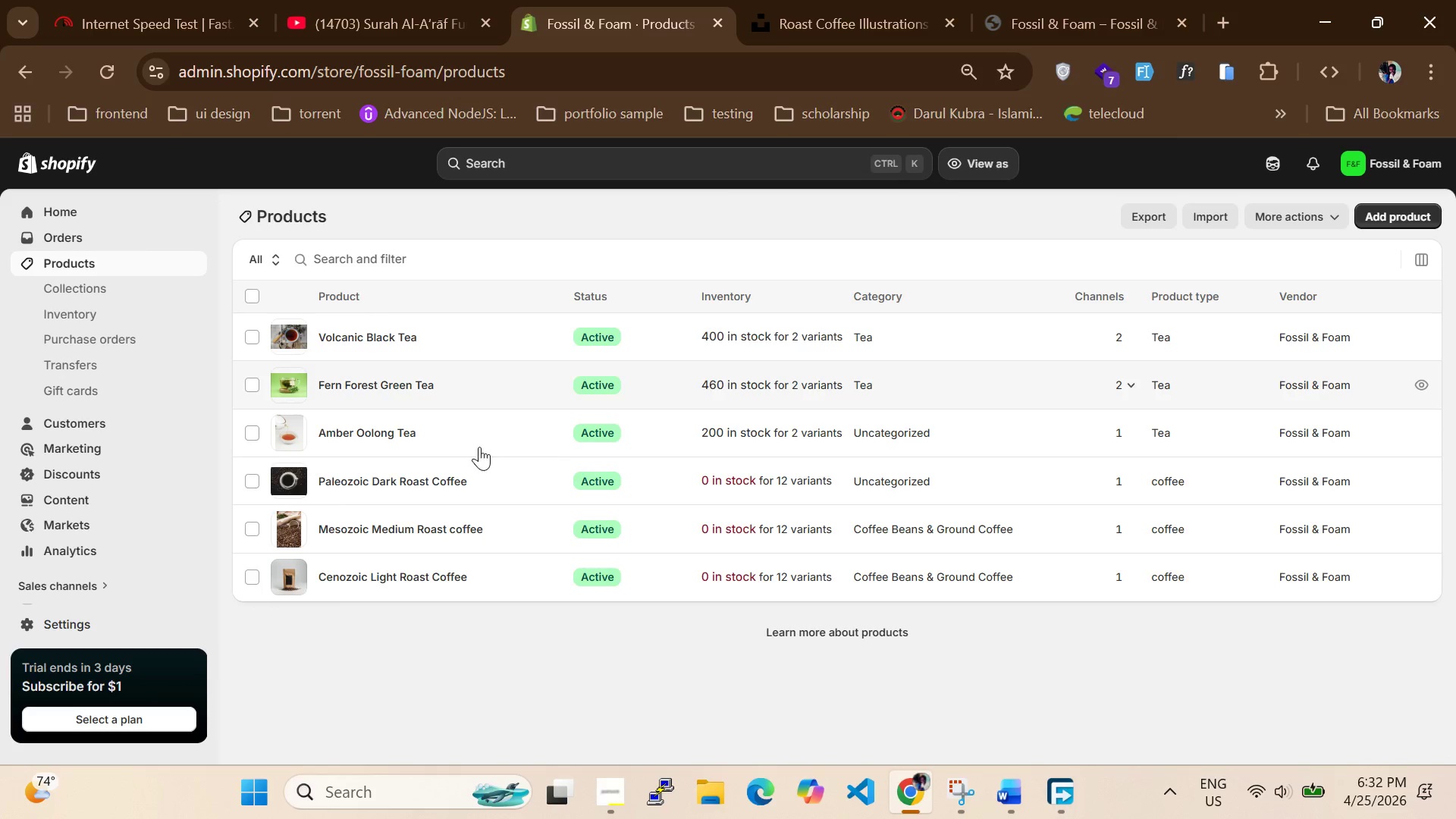 
scroll: coordinate [833, 530], scroll_direction: down, amount: 14.0
 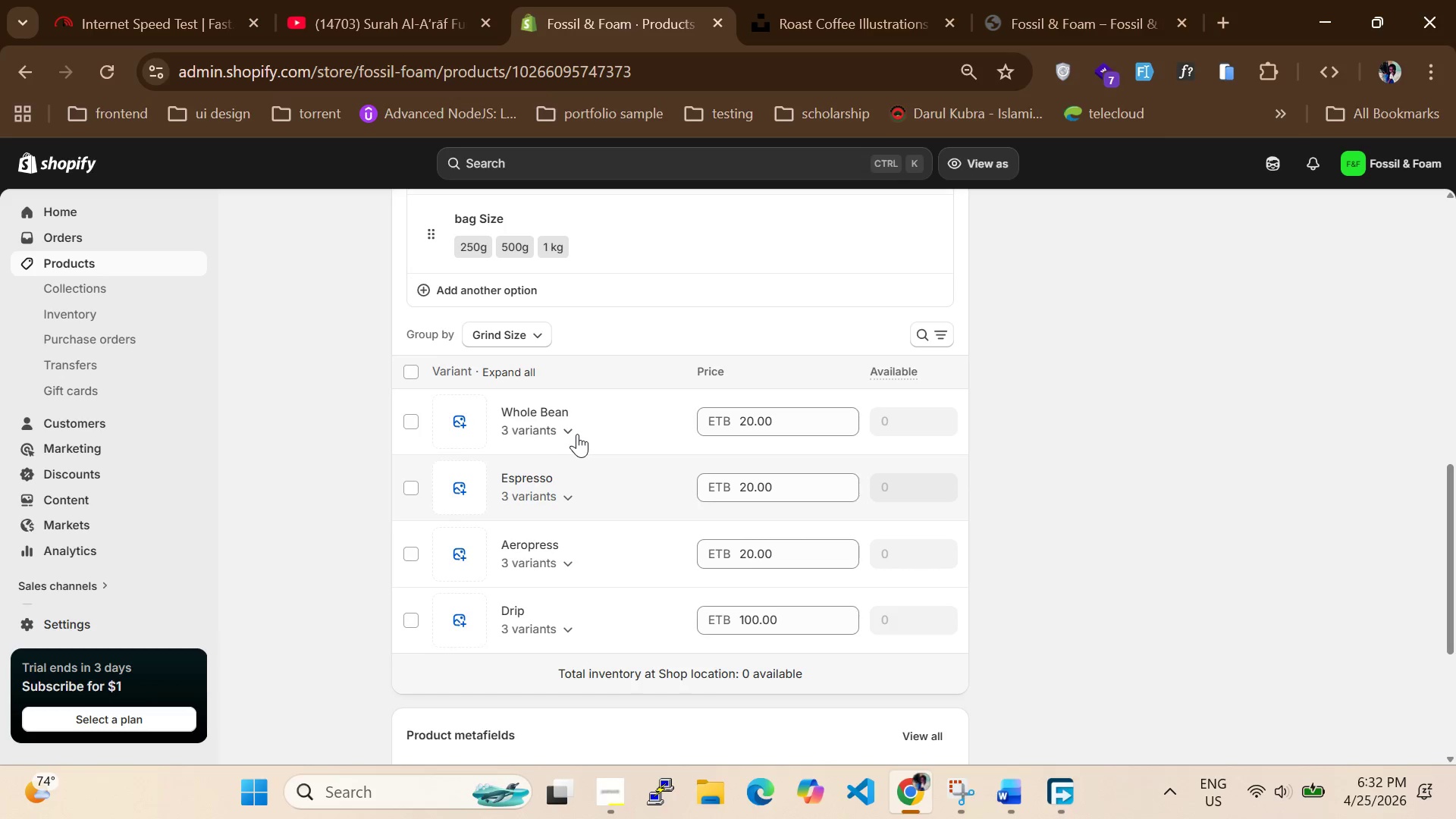 
left_click([568, 428])
 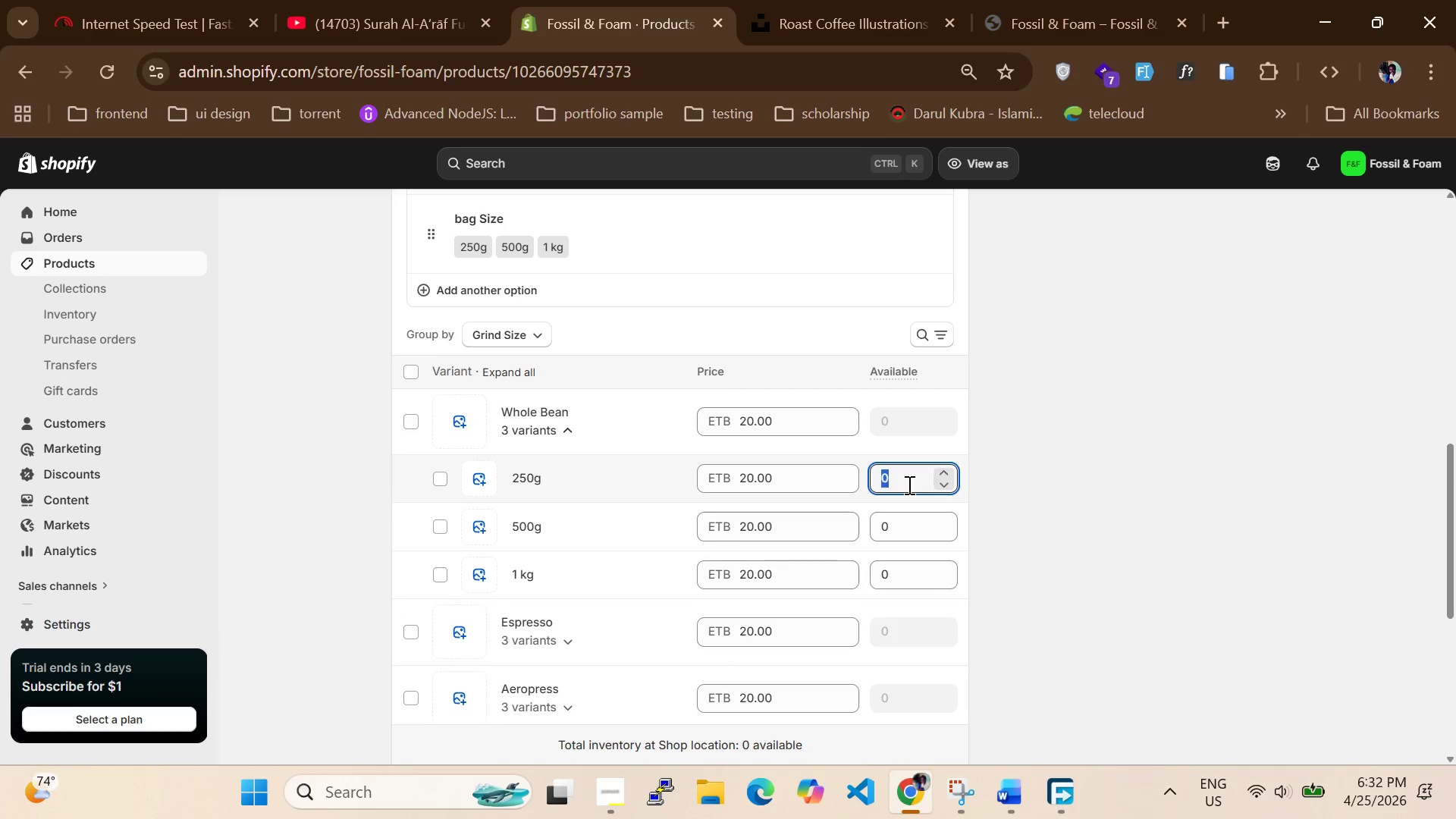 
type(400)
 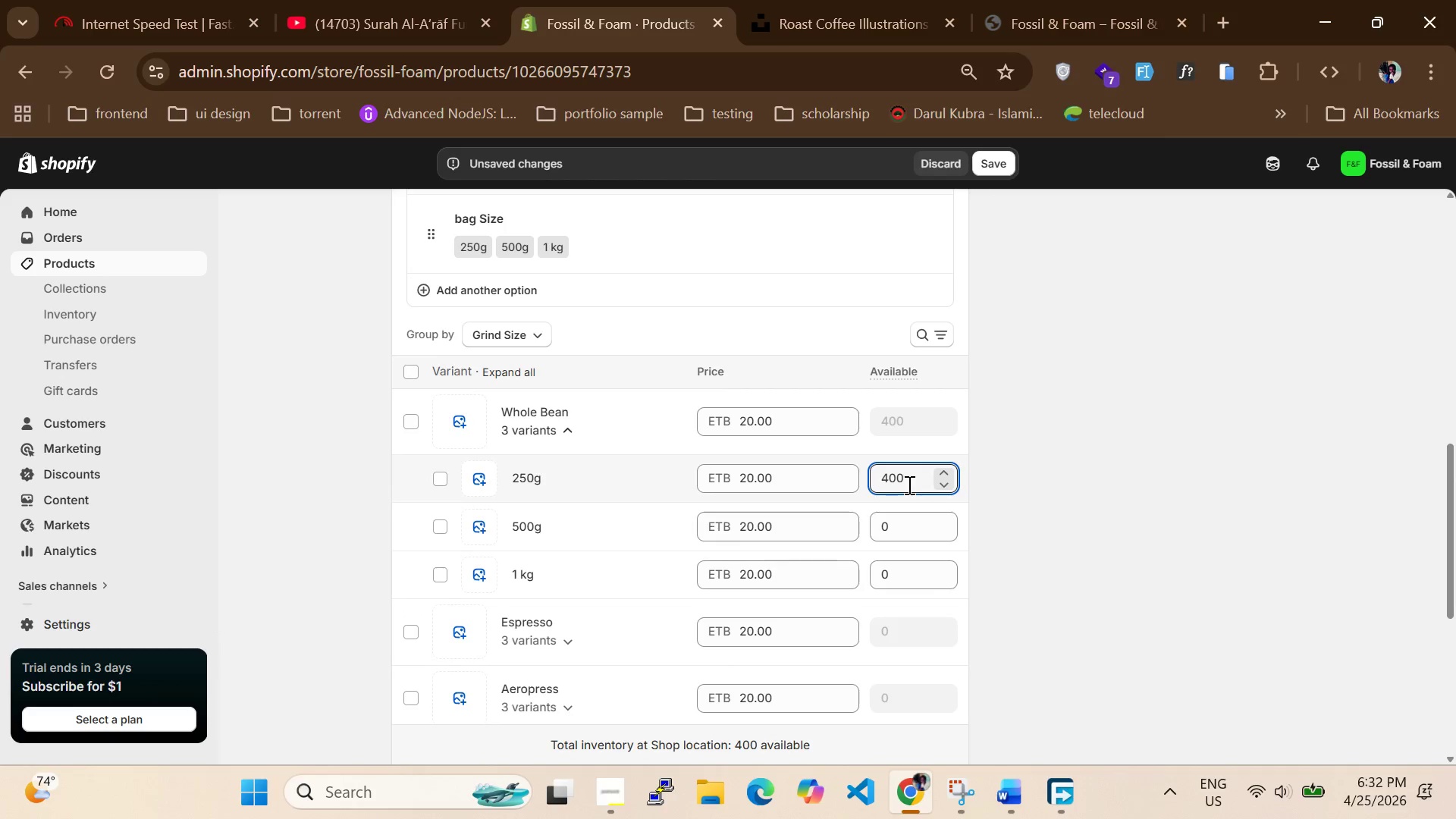 
double_click([908, 485])
 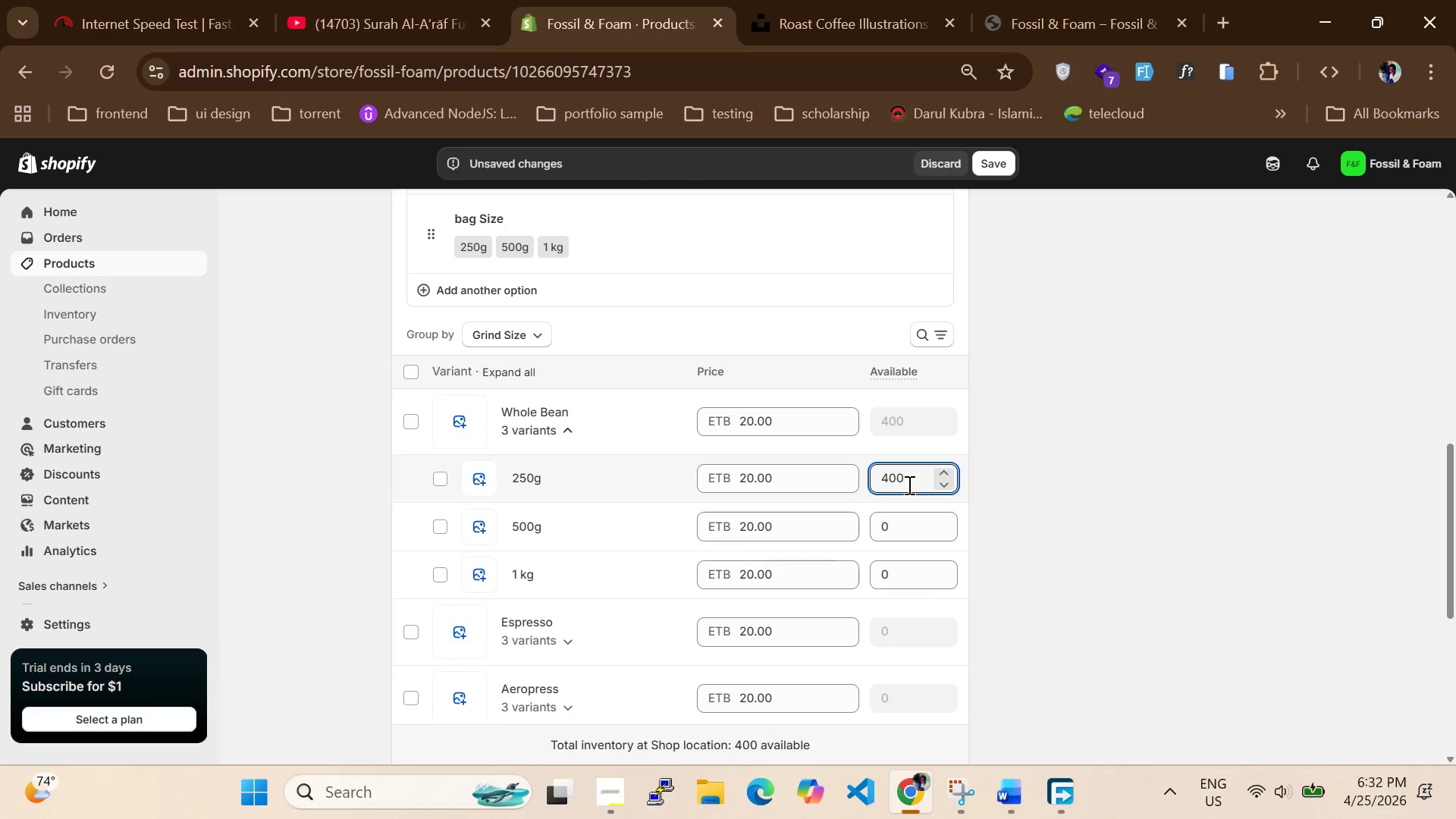 
key(Control+A)
 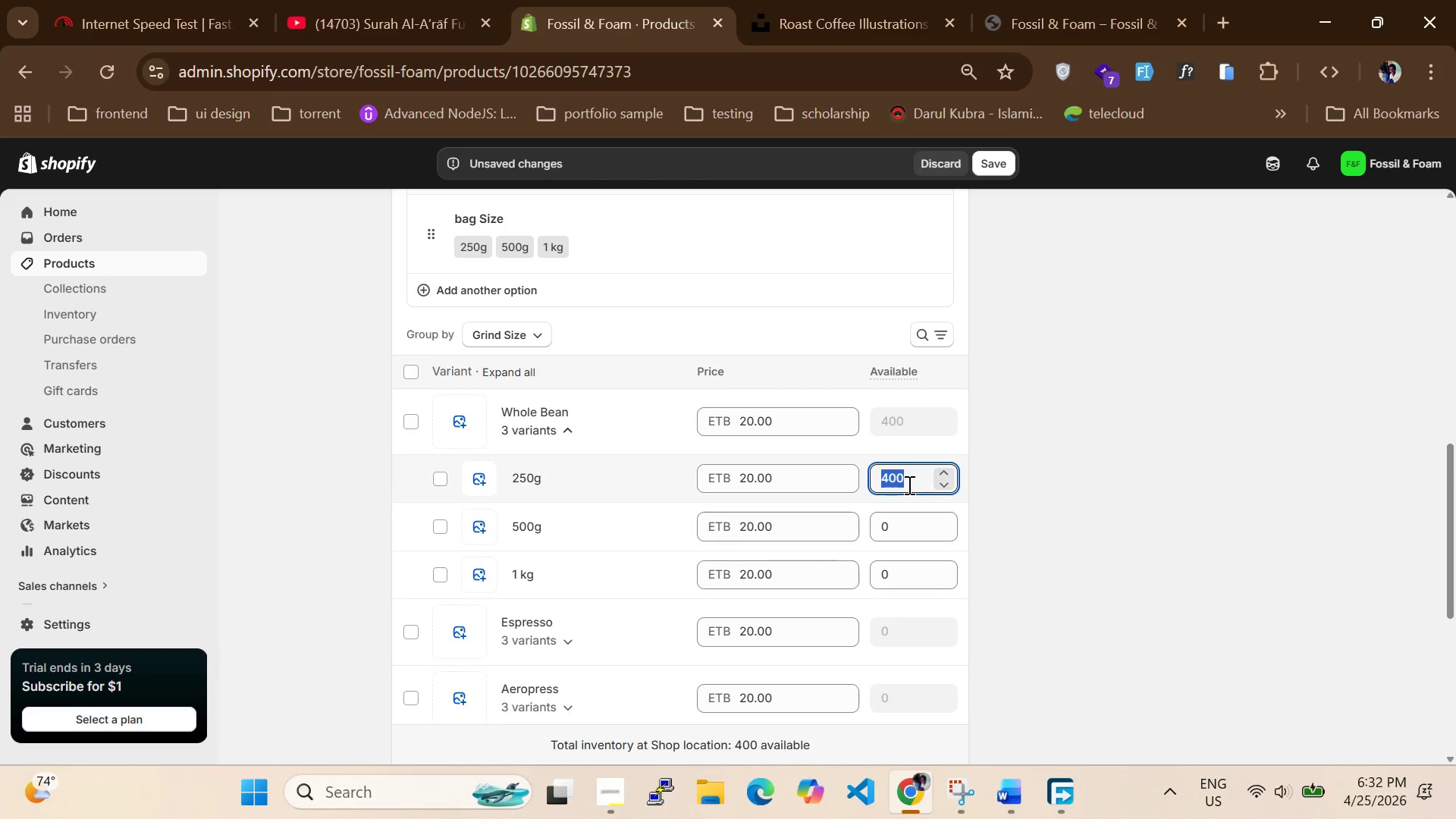 
key(Control+C)
 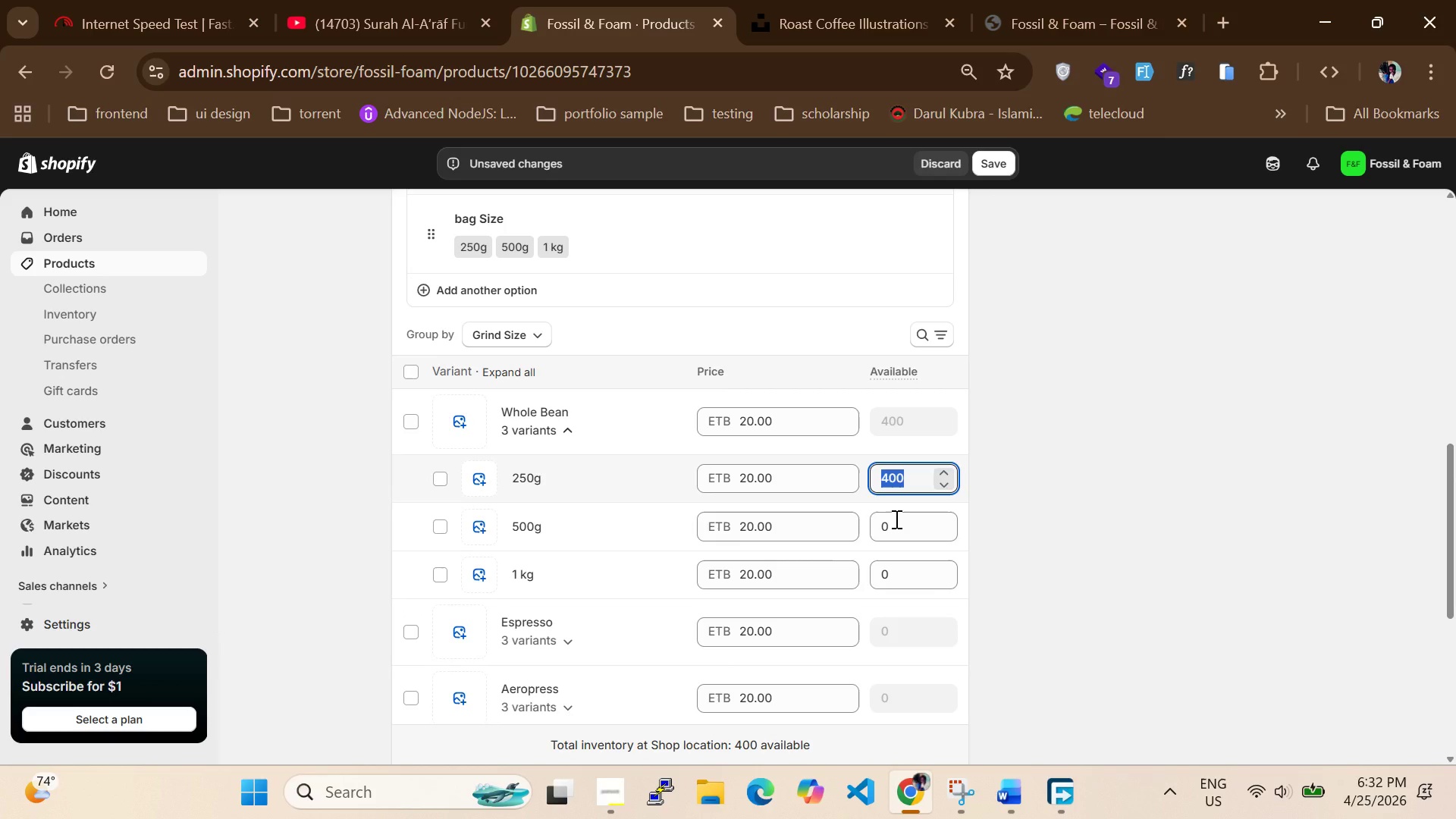 
left_click([895, 519])
 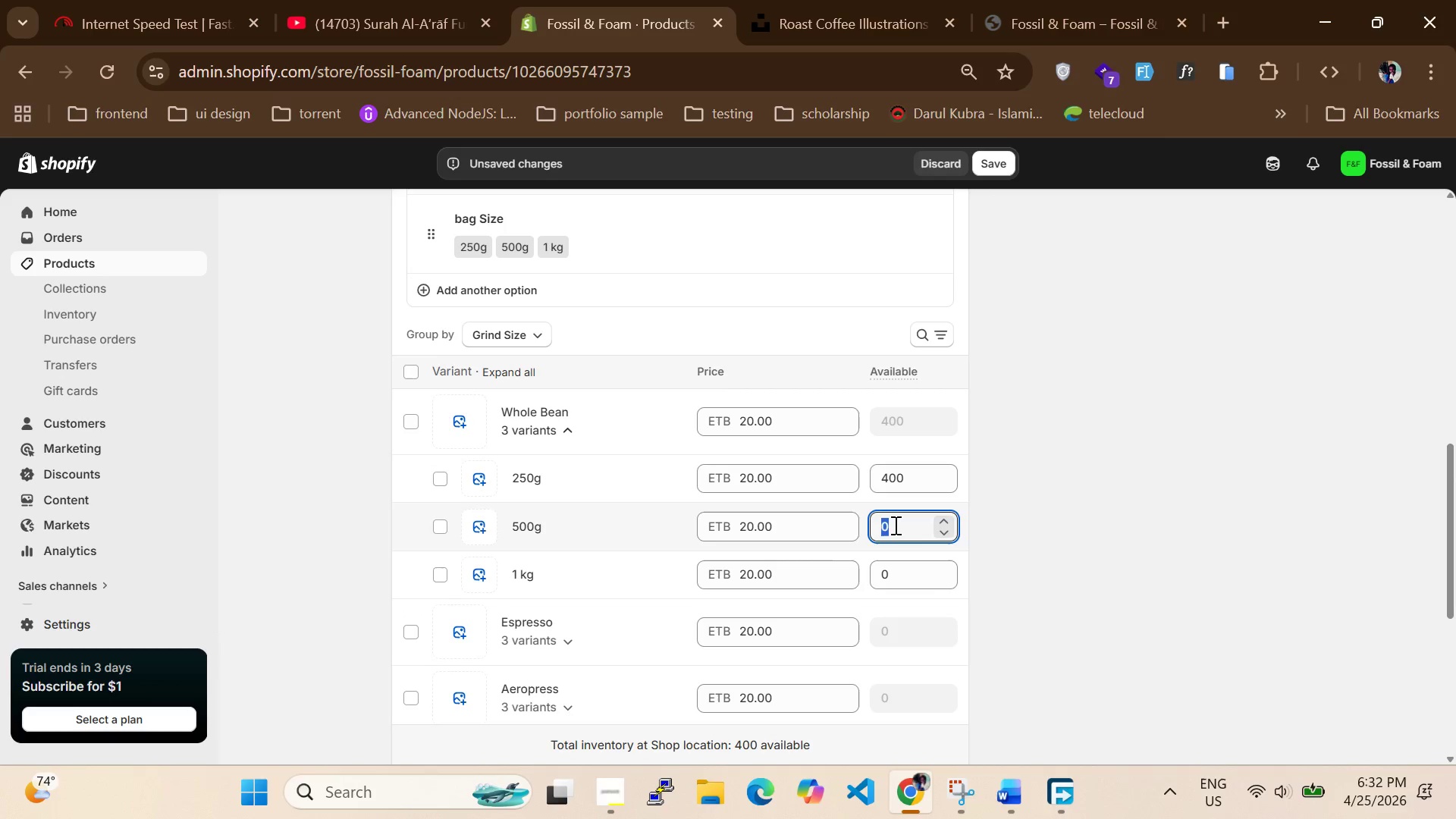 
key(Control+V)
 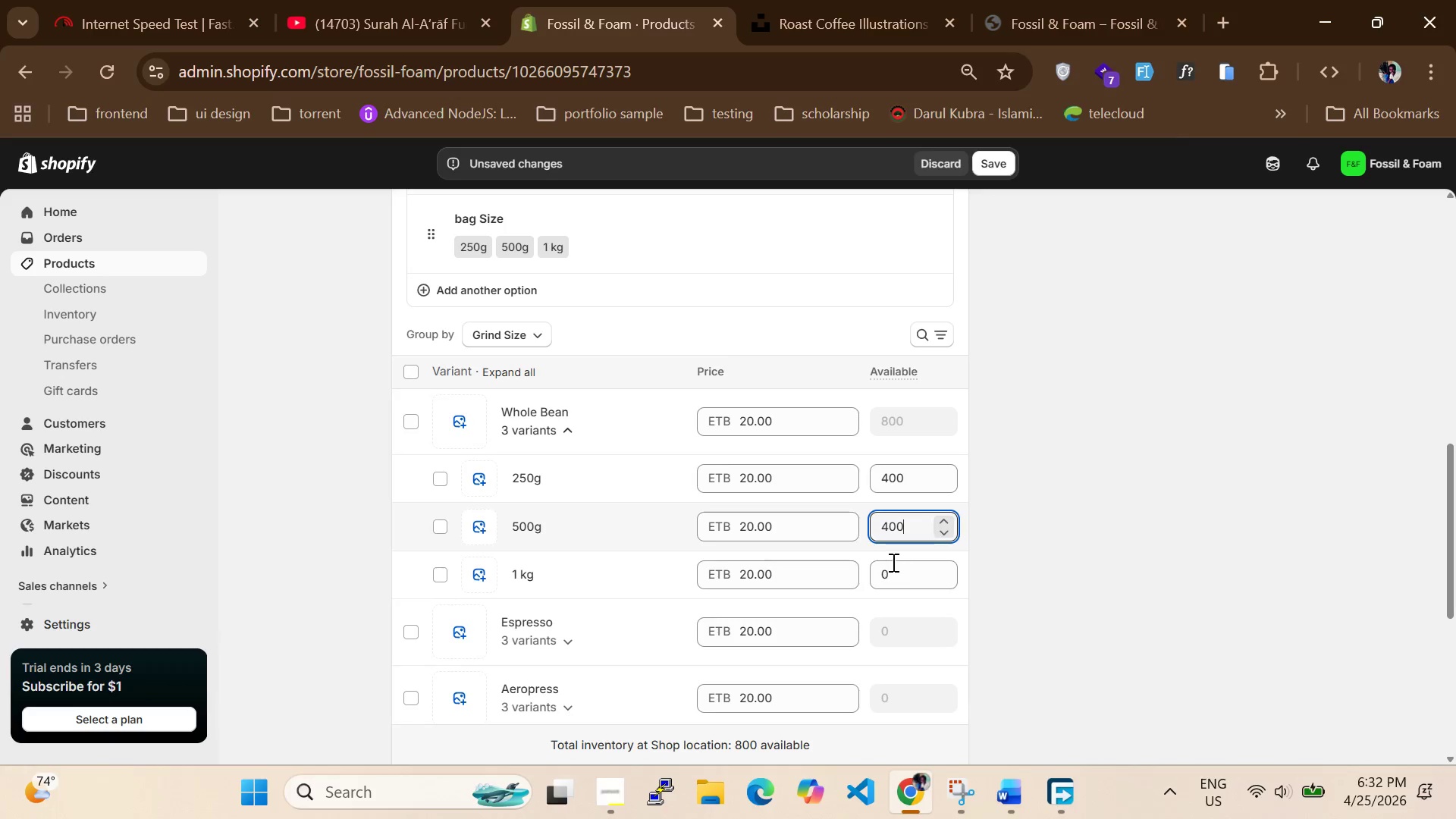 
left_click([892, 562])
 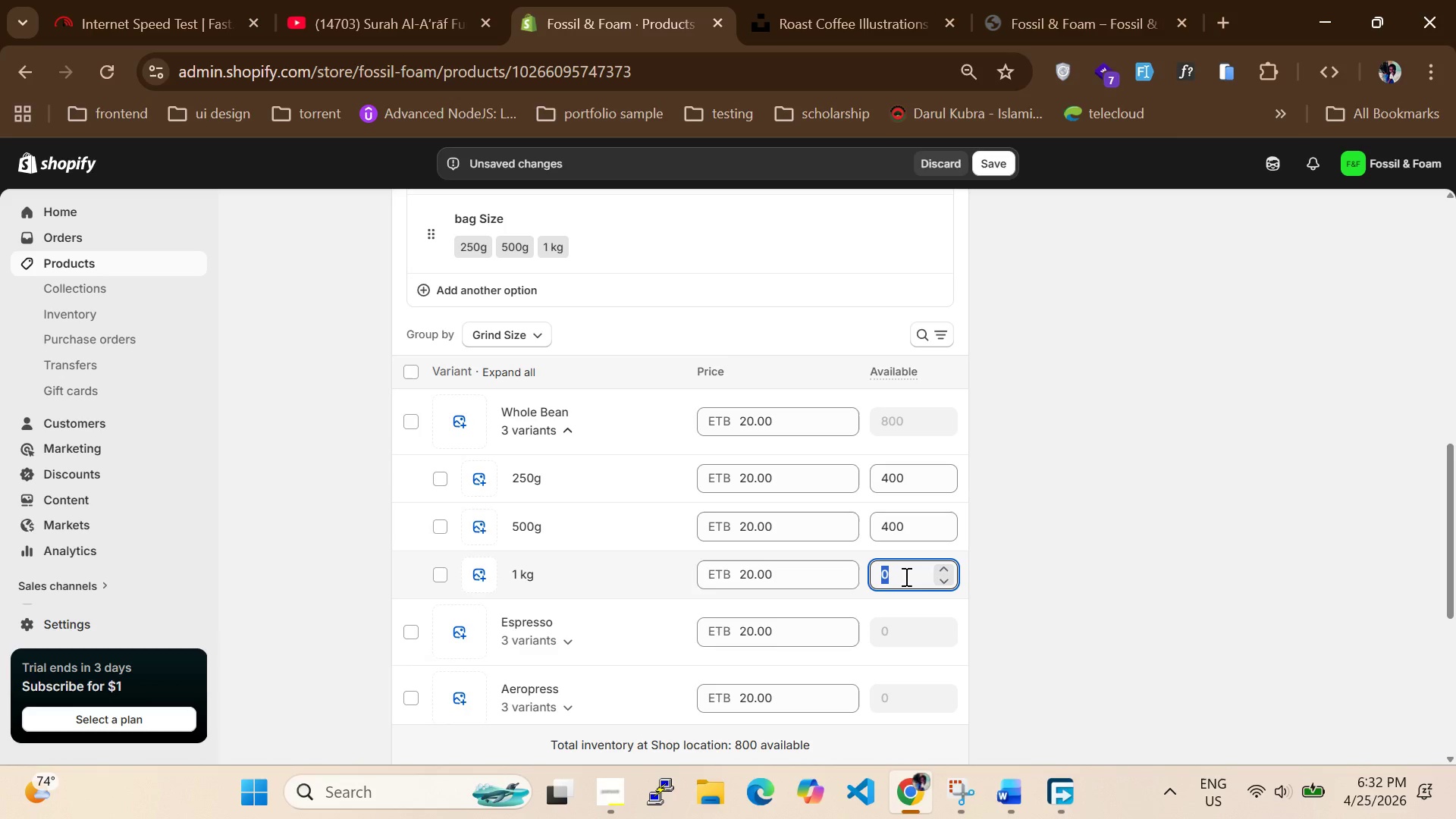 
key(Control+V)
 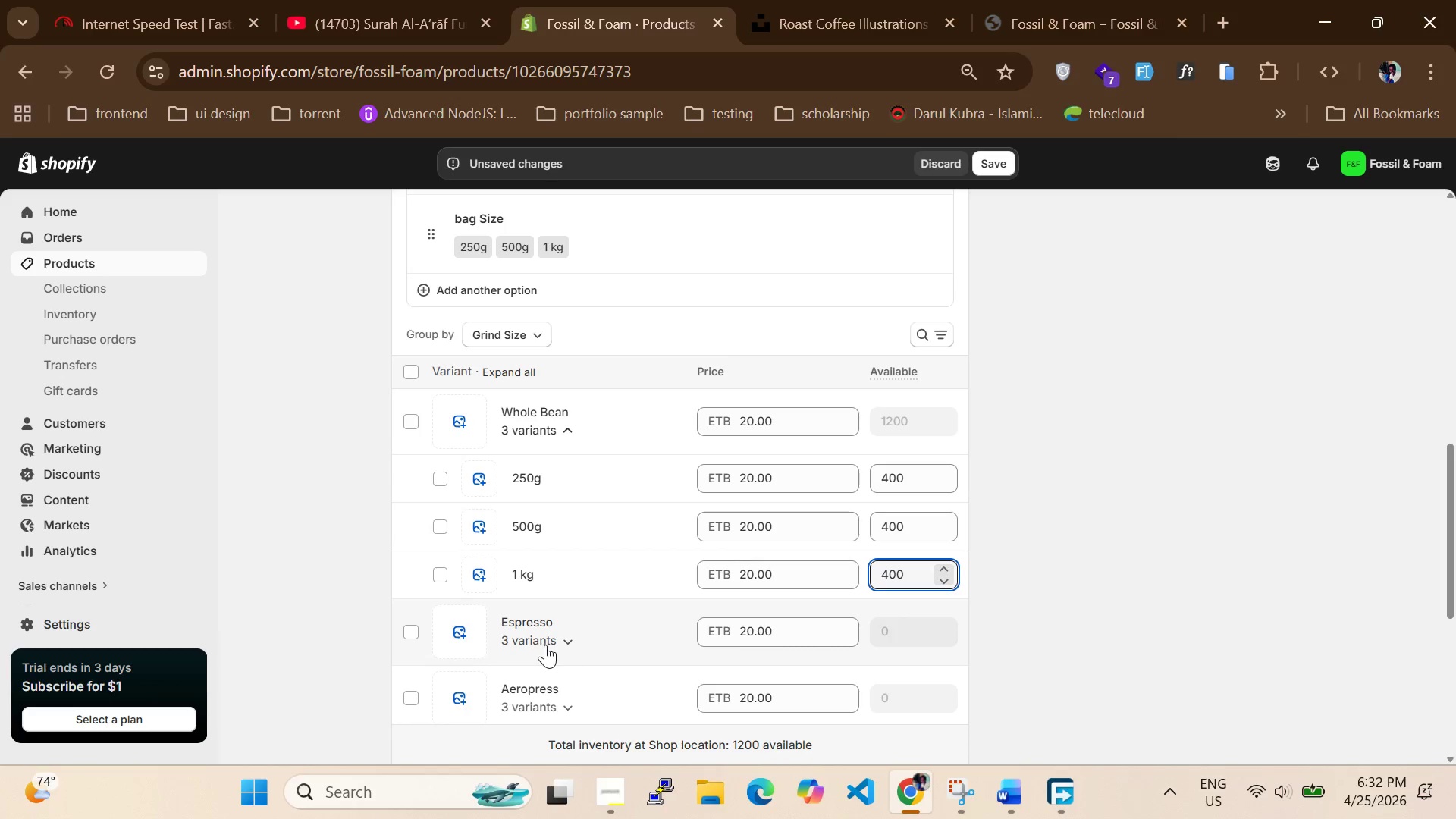 
left_click([533, 639])
 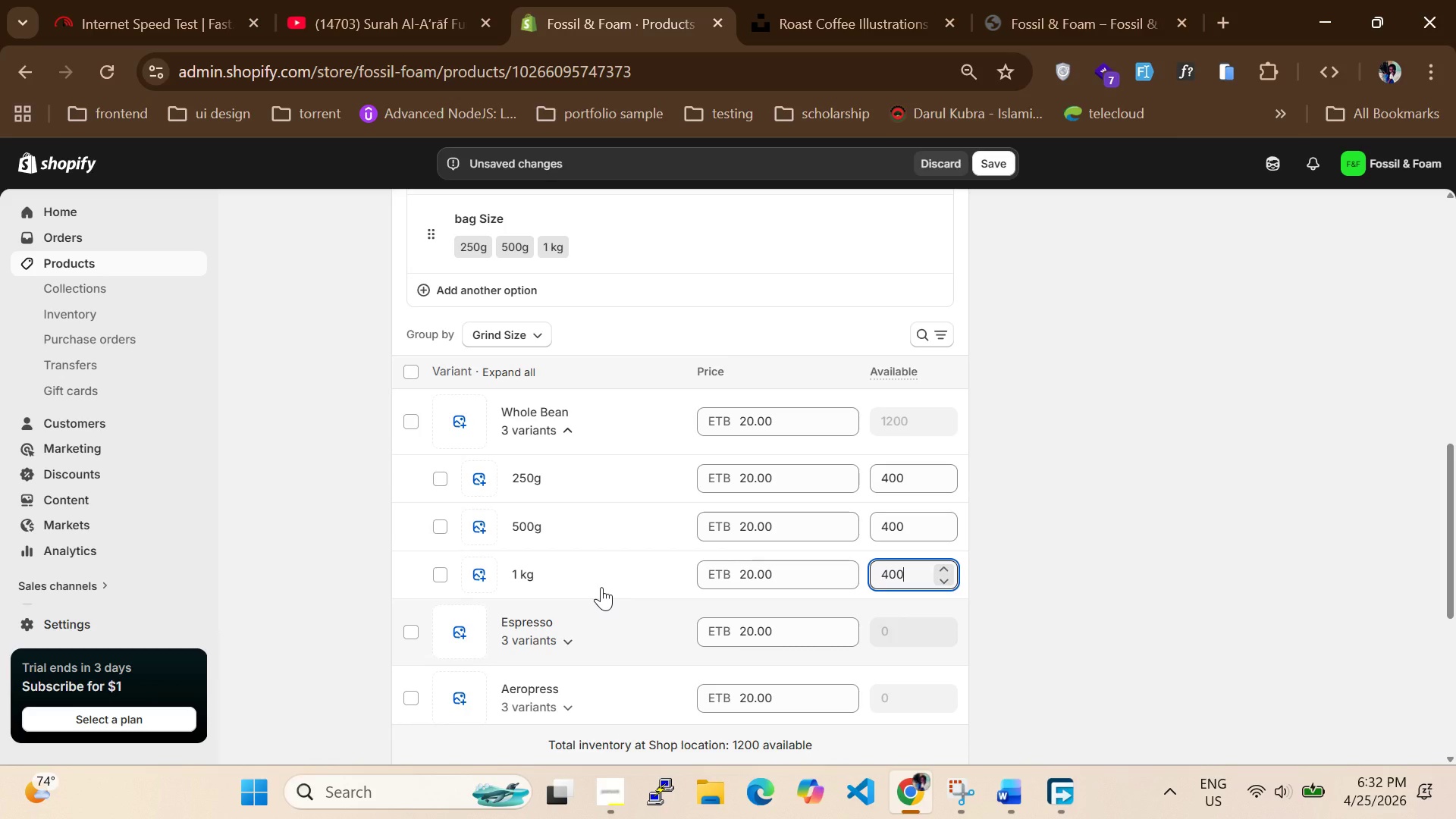 
scroll: coordinate [601, 587], scroll_direction: down, amount: 2.0
 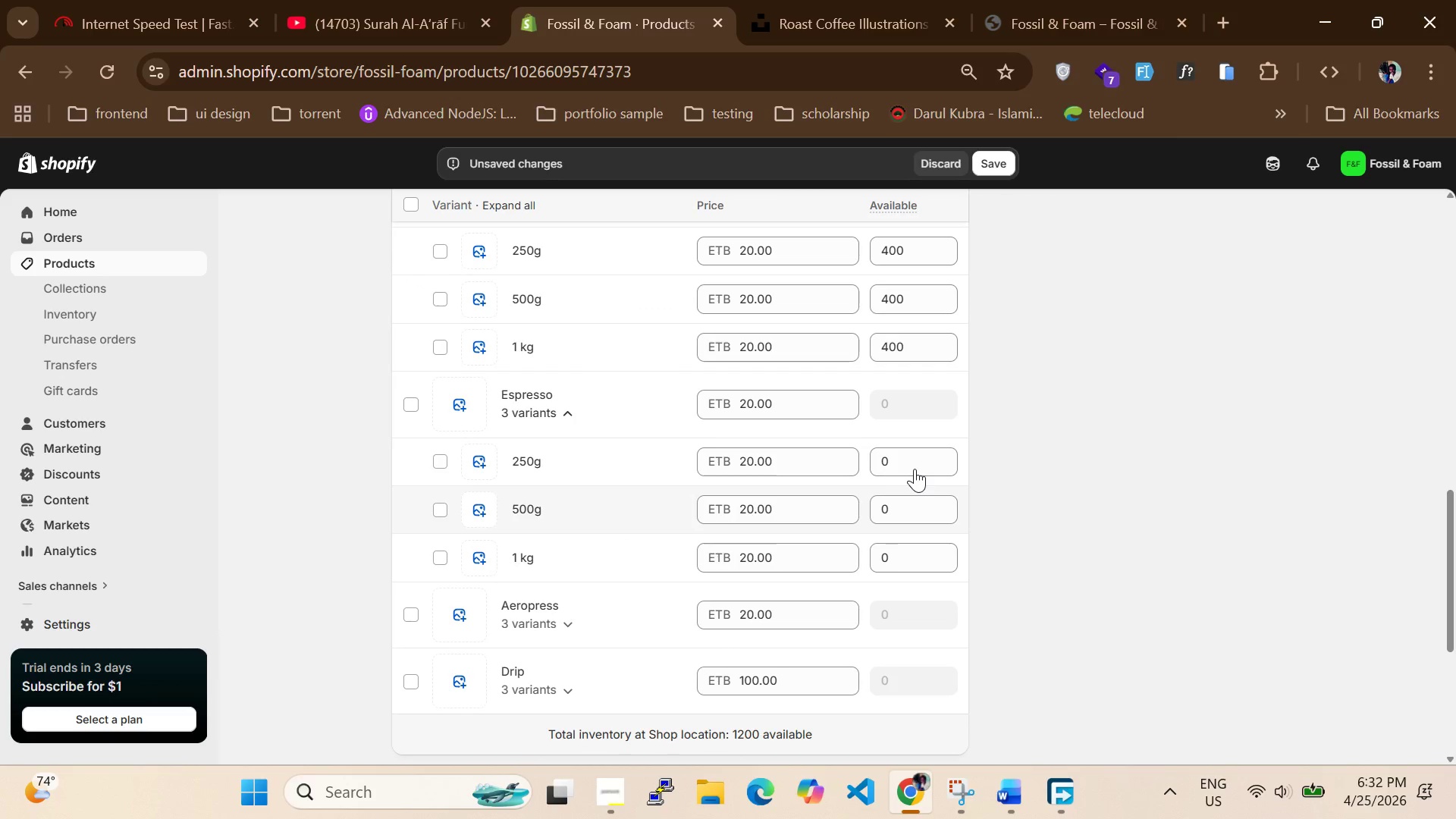 
left_click([915, 466])
 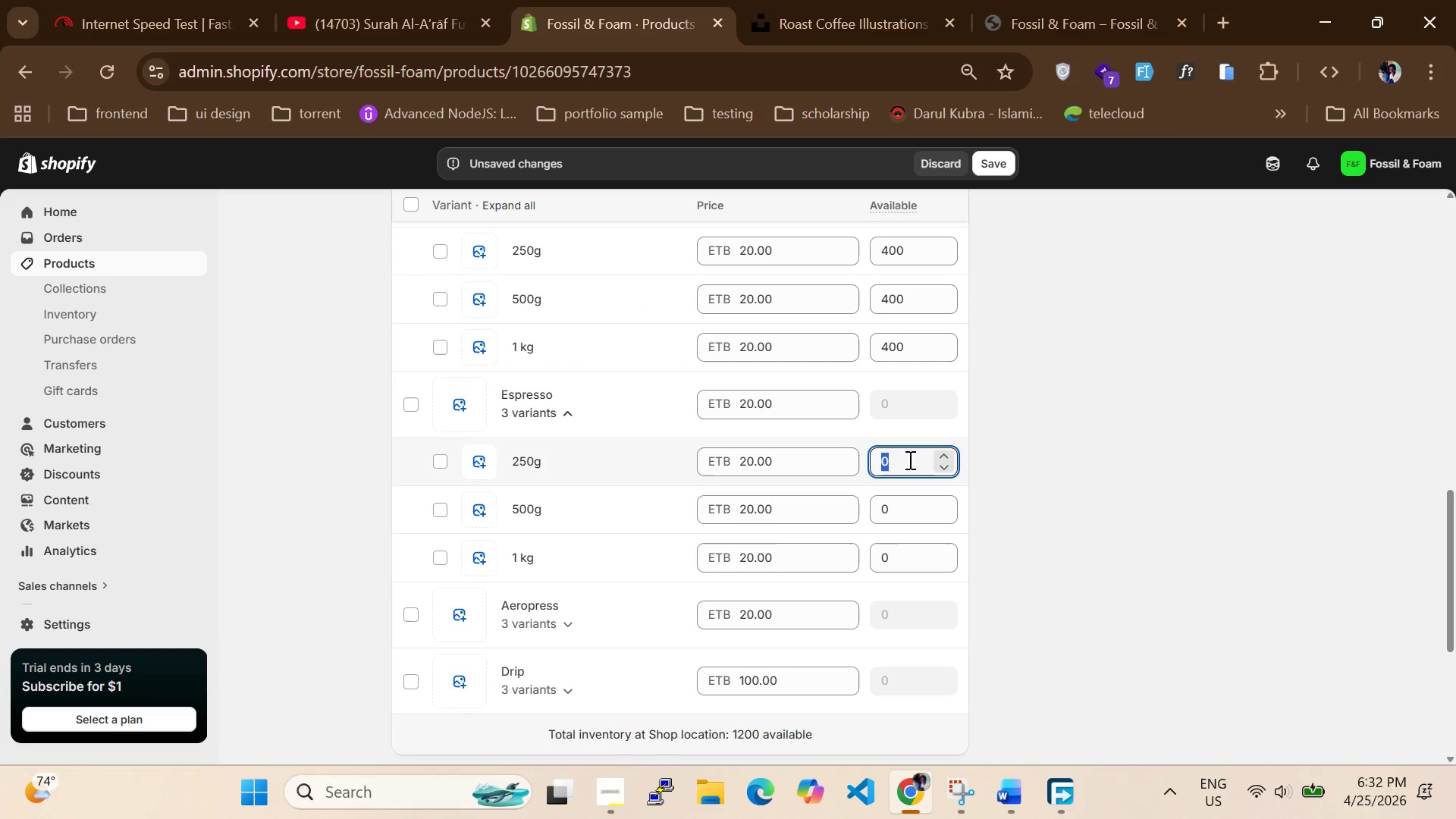 
key(Control+V)
 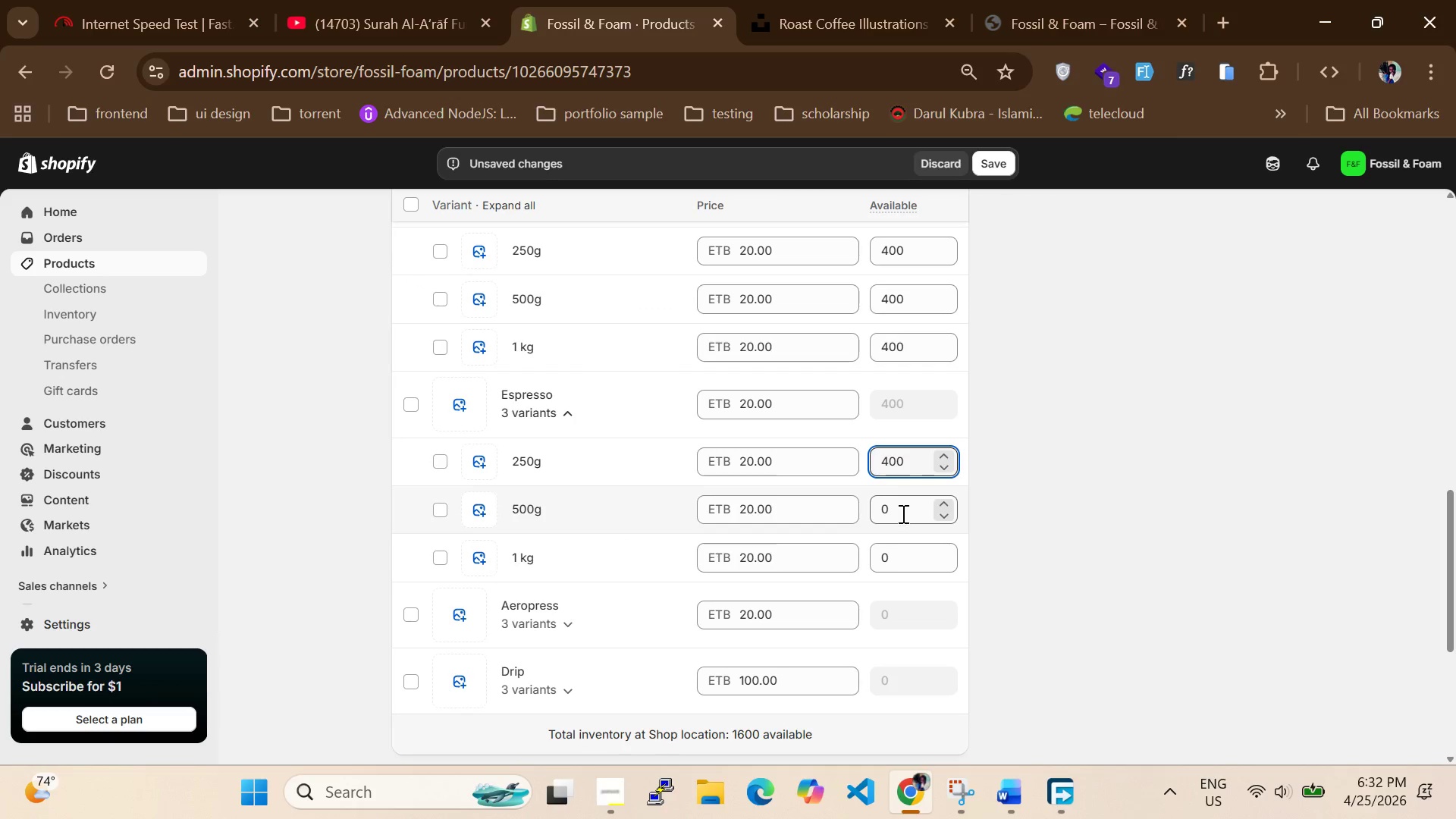 
left_click([902, 513])
 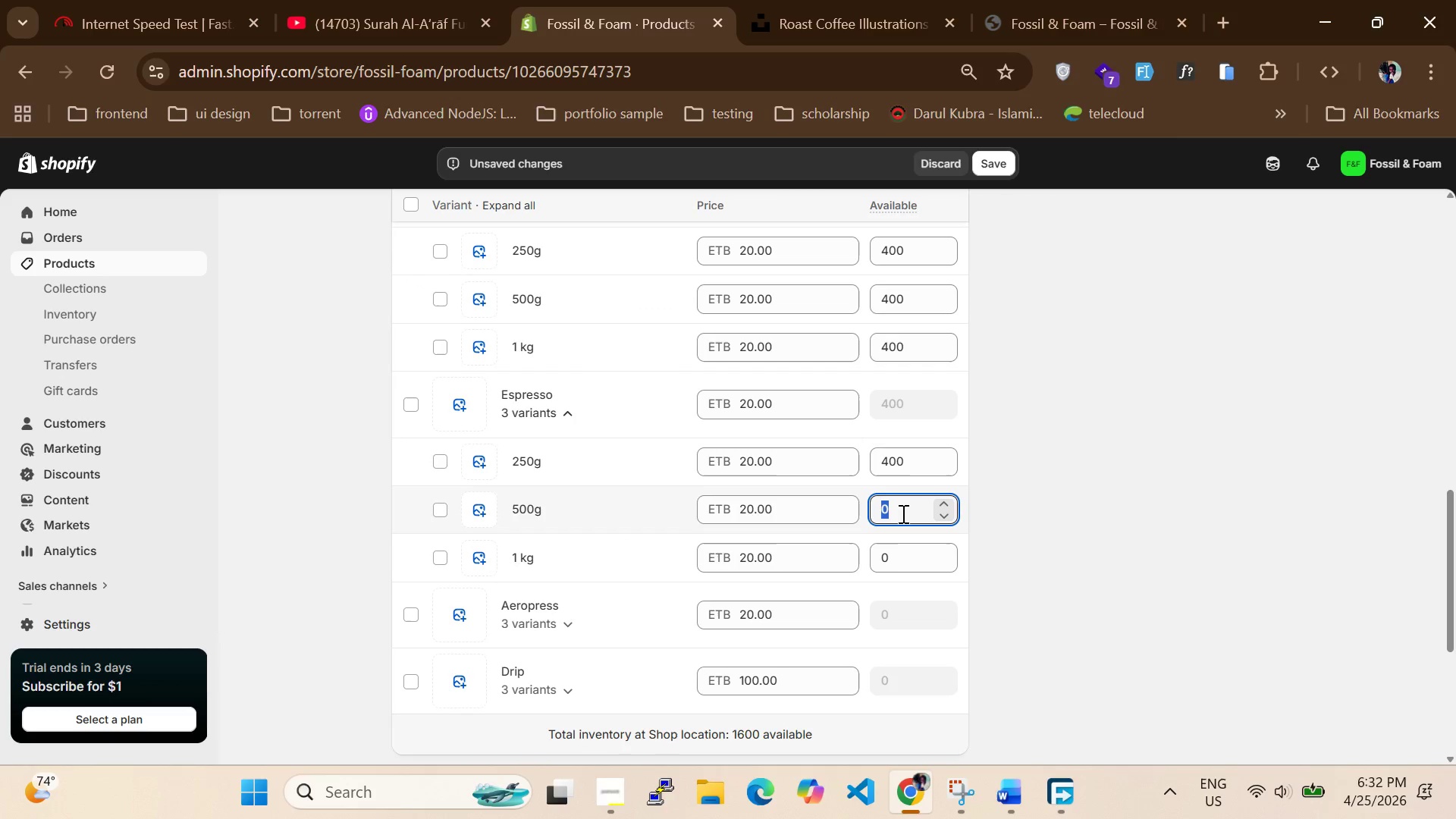 
key(Control+V)
 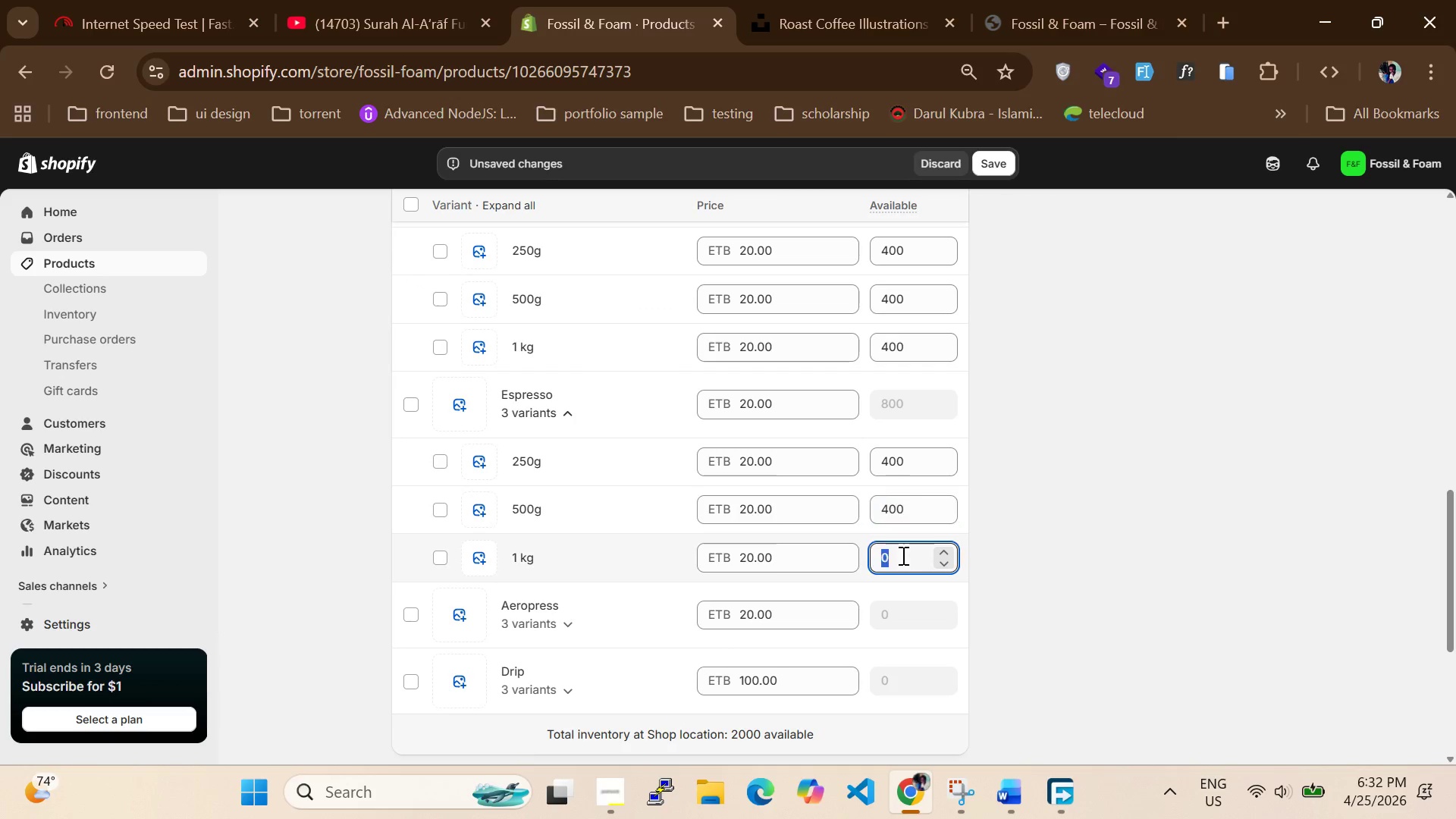 
key(Control+V)
 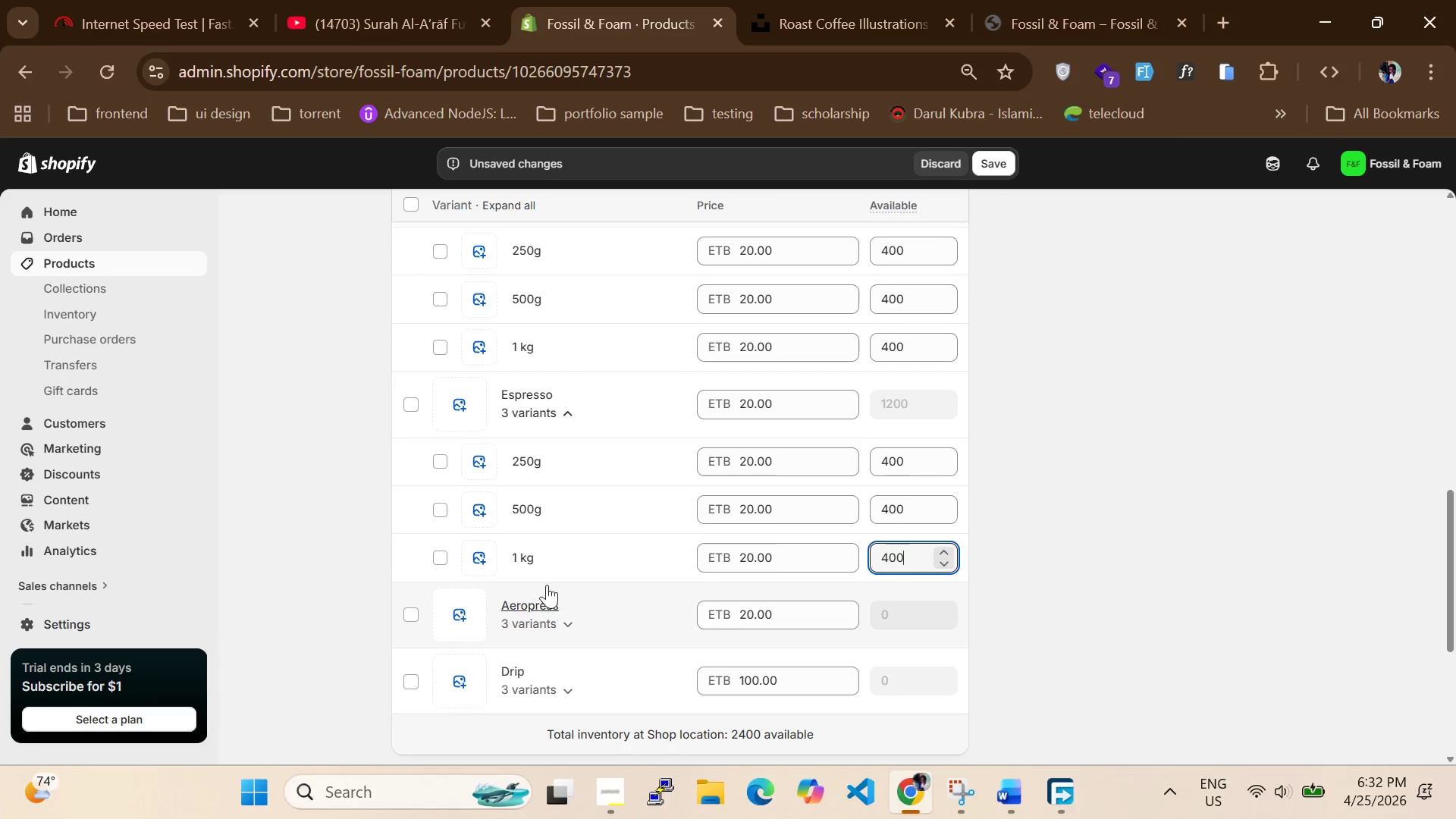 
scroll: coordinate [548, 534], scroll_direction: down, amount: 3.0
 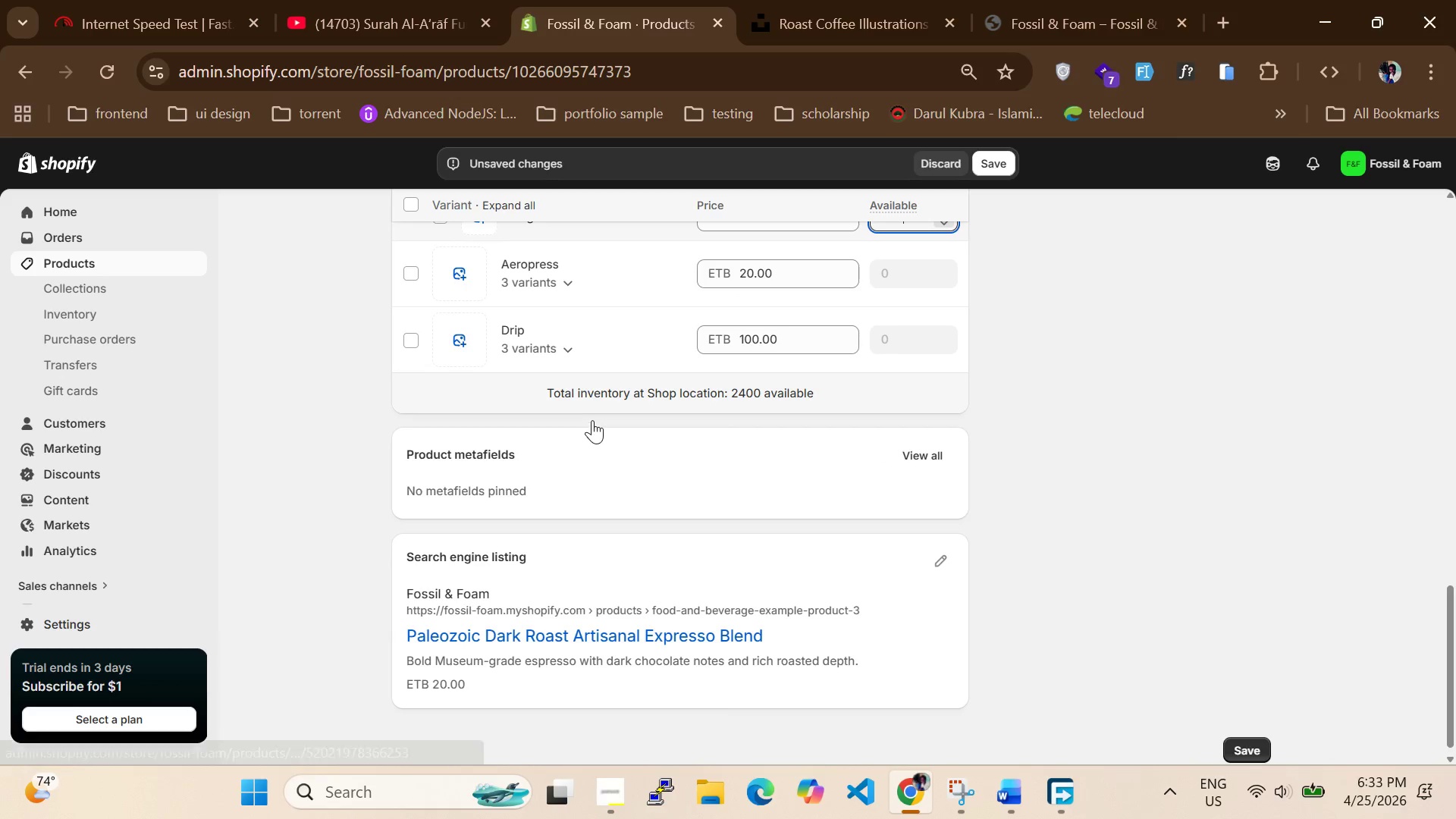 
scroll: coordinate [592, 420], scroll_direction: none, amount: 0.0
 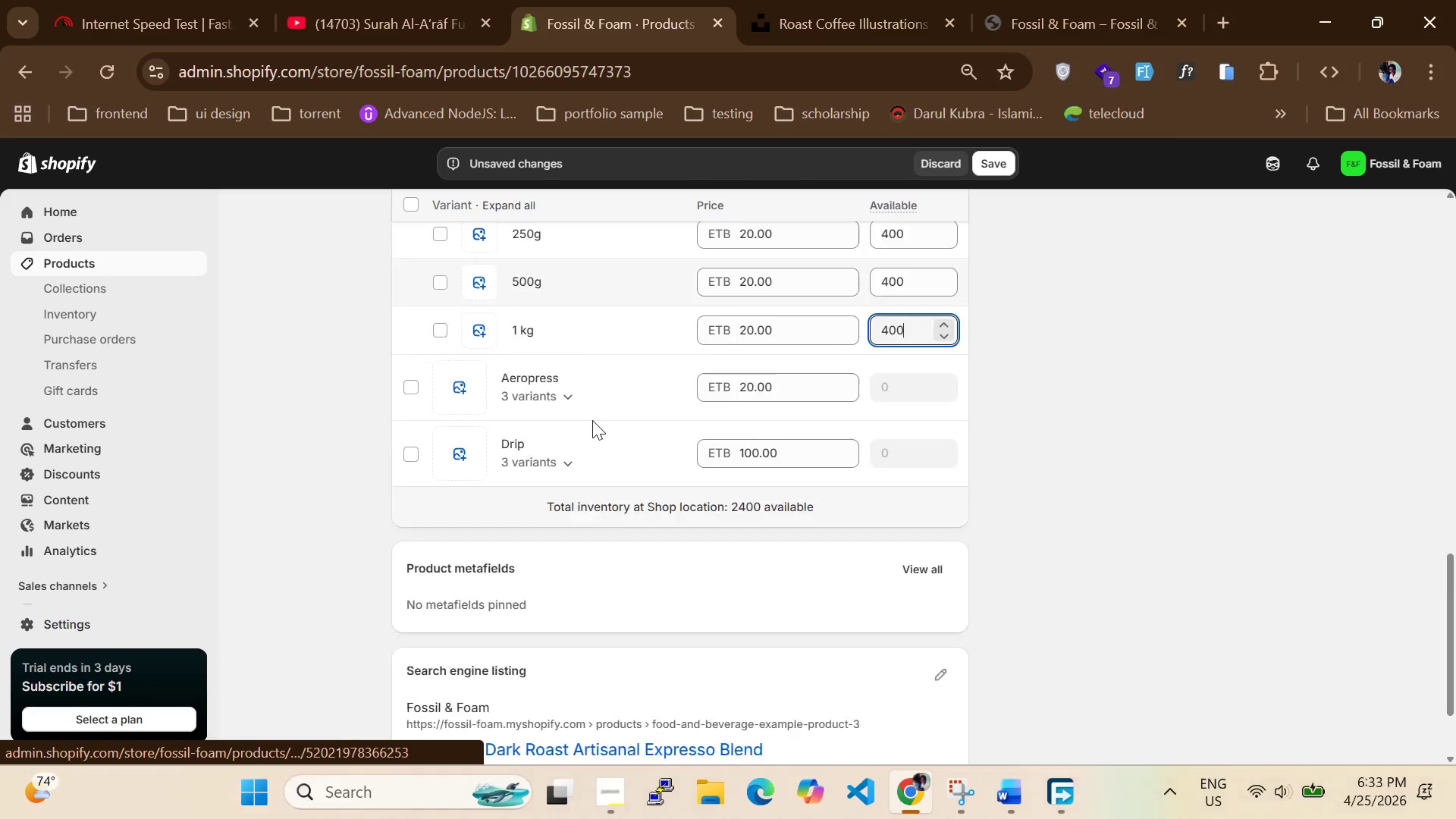 
scroll: coordinate [592, 420], scroll_direction: up, amount: 2.0
 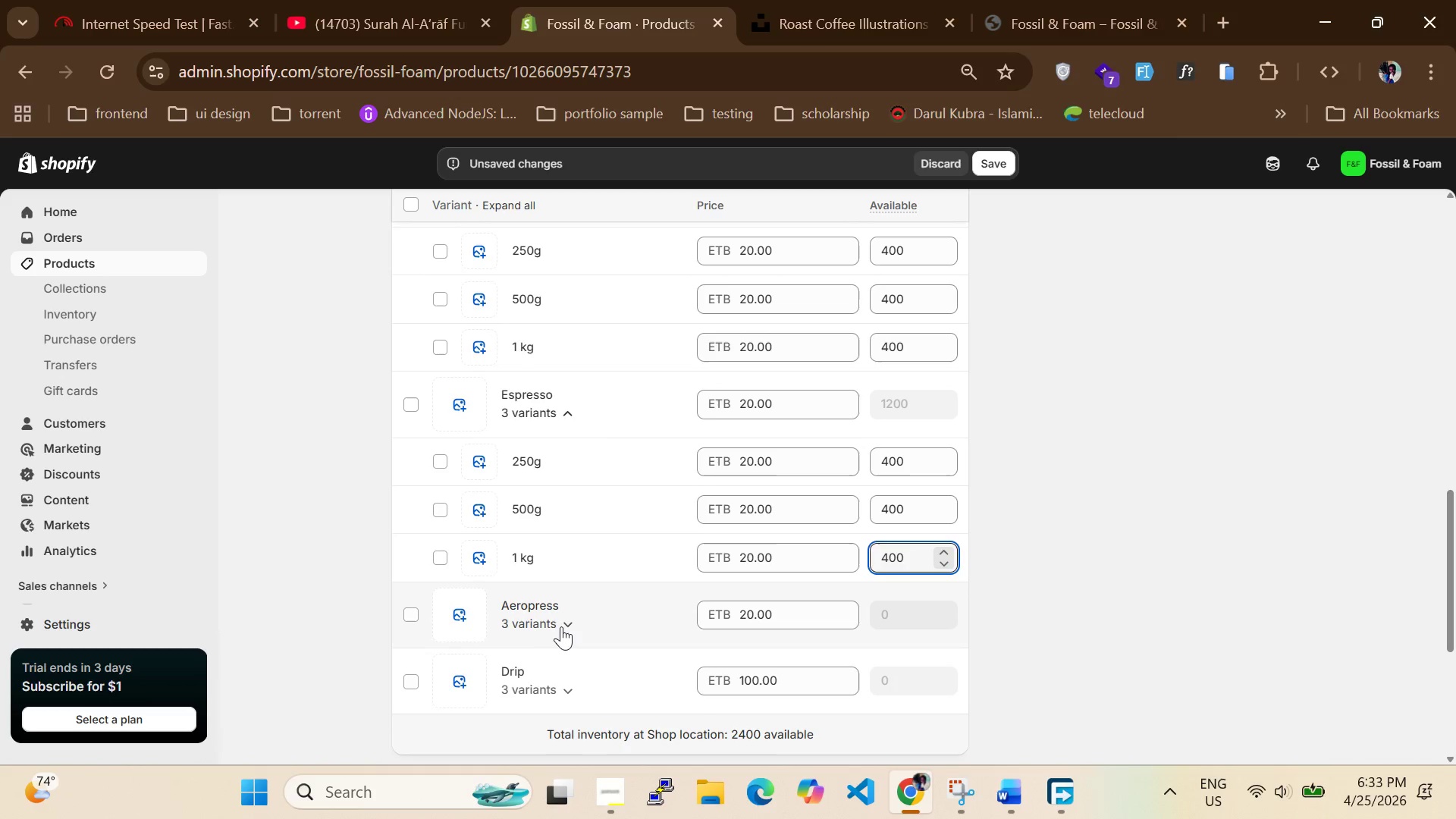 
left_click([564, 627])
 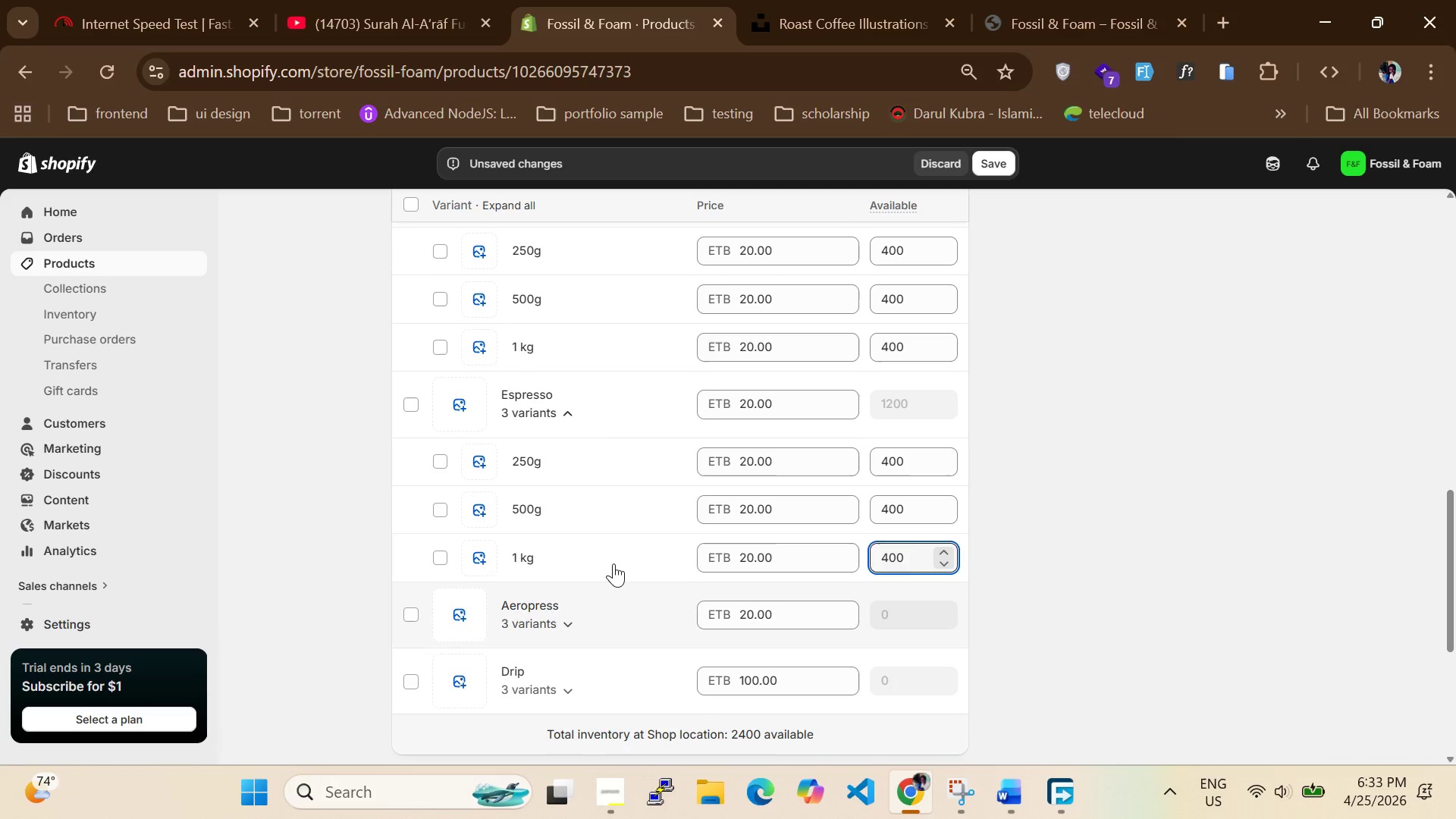 
scroll: coordinate [613, 563], scroll_direction: none, amount: 0.0
 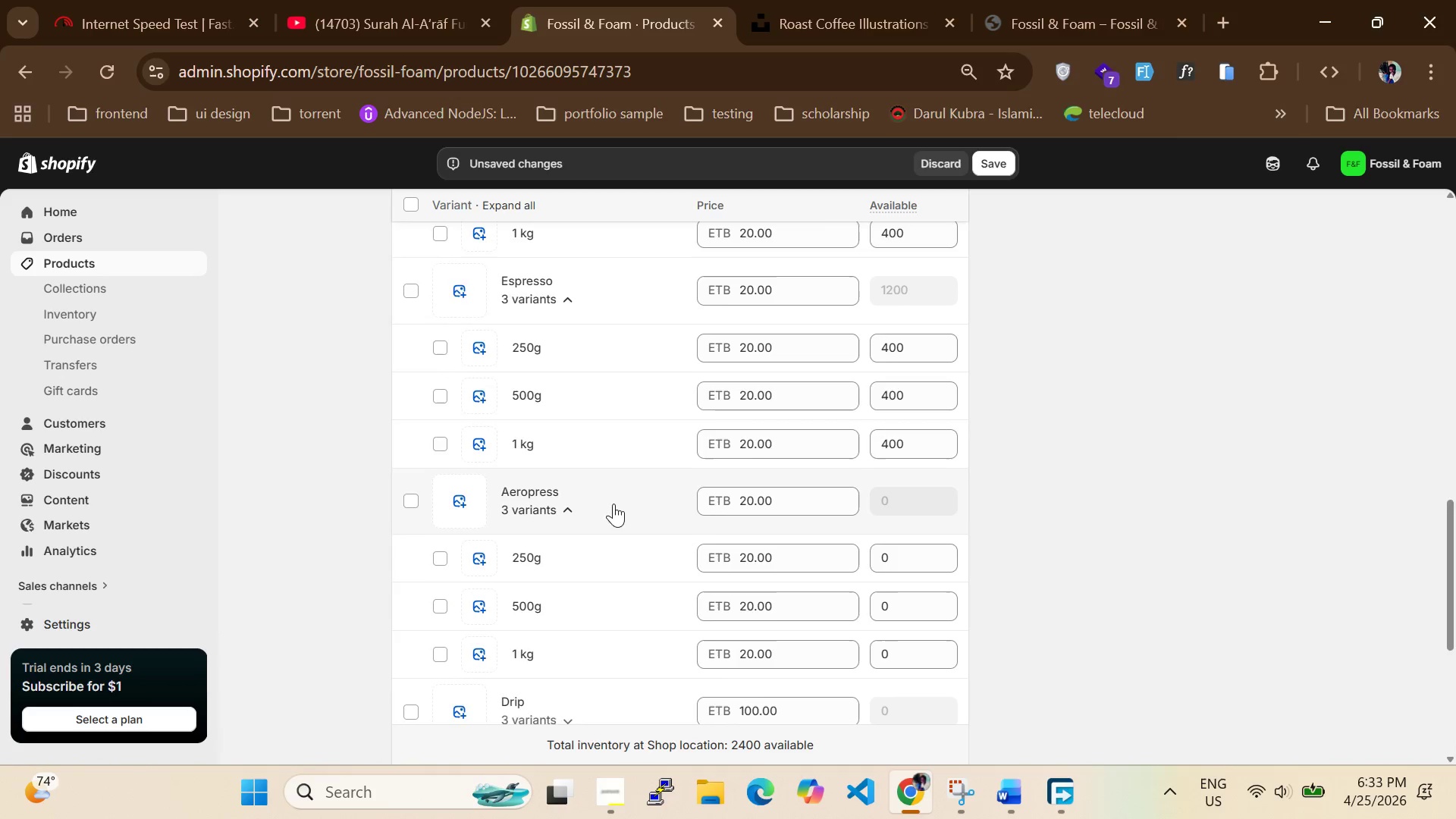 
scroll: coordinate [613, 504], scroll_direction: down, amount: 1.0
 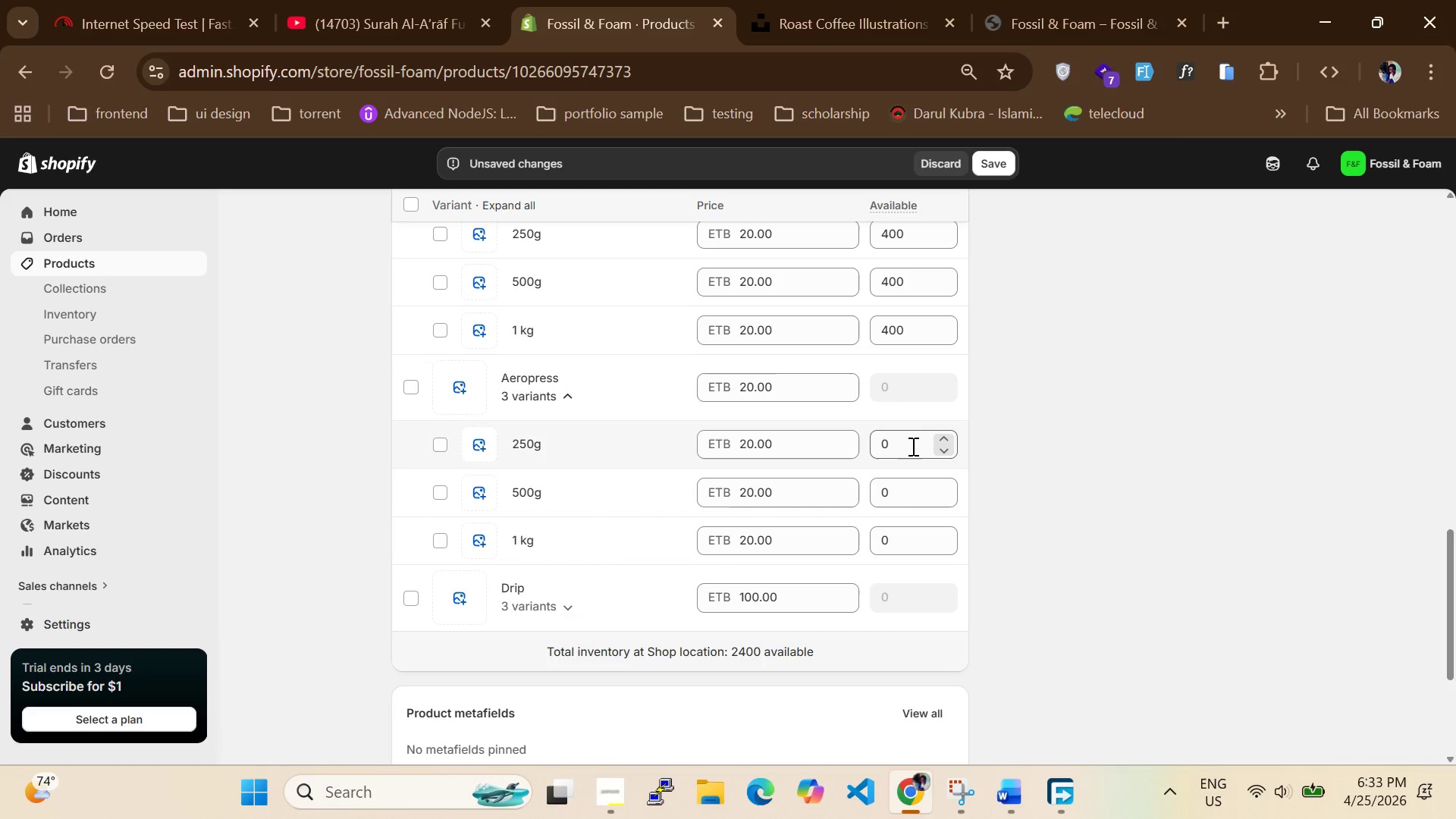 
left_click([911, 443])
 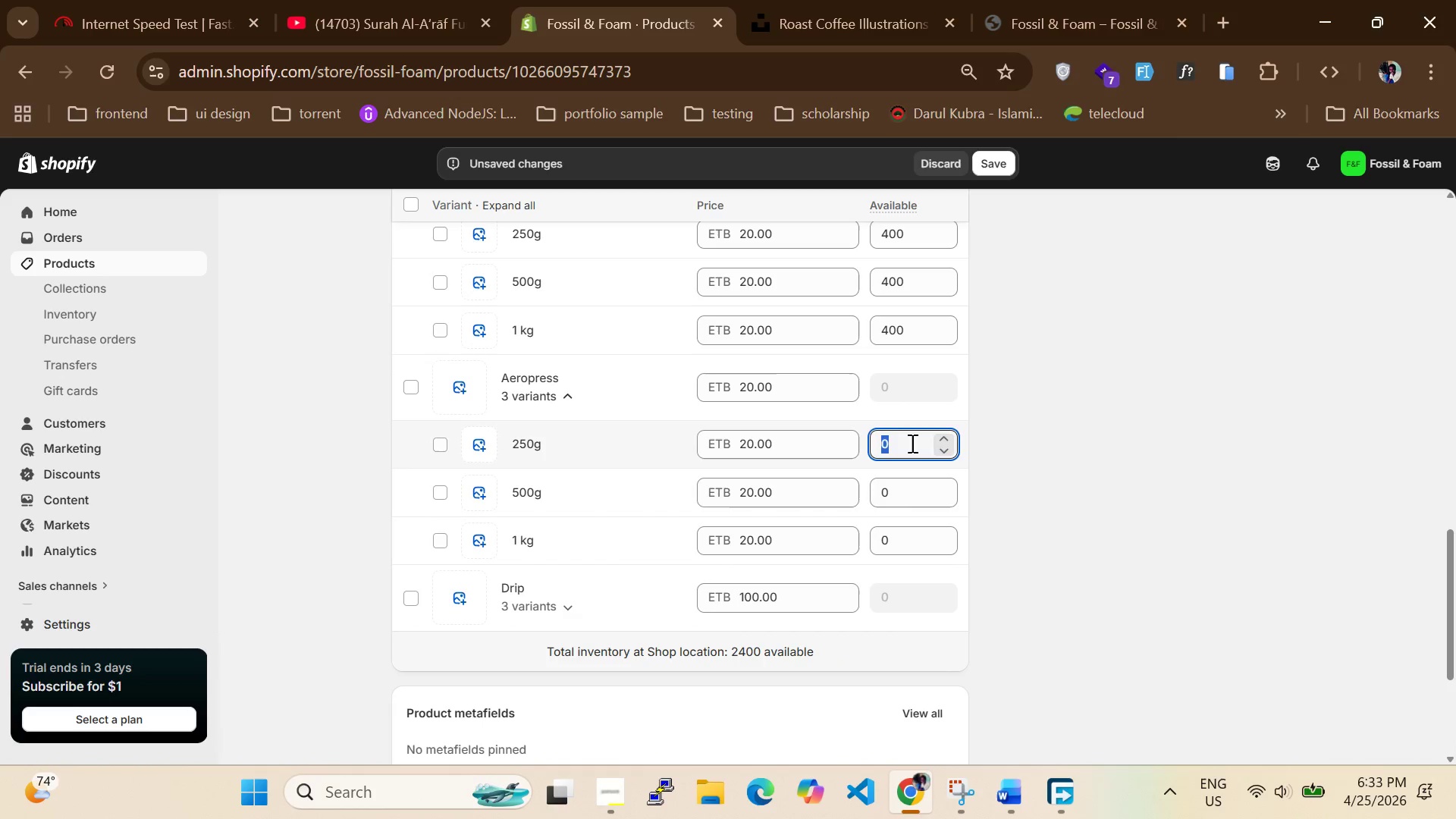 
key(Control+V)
 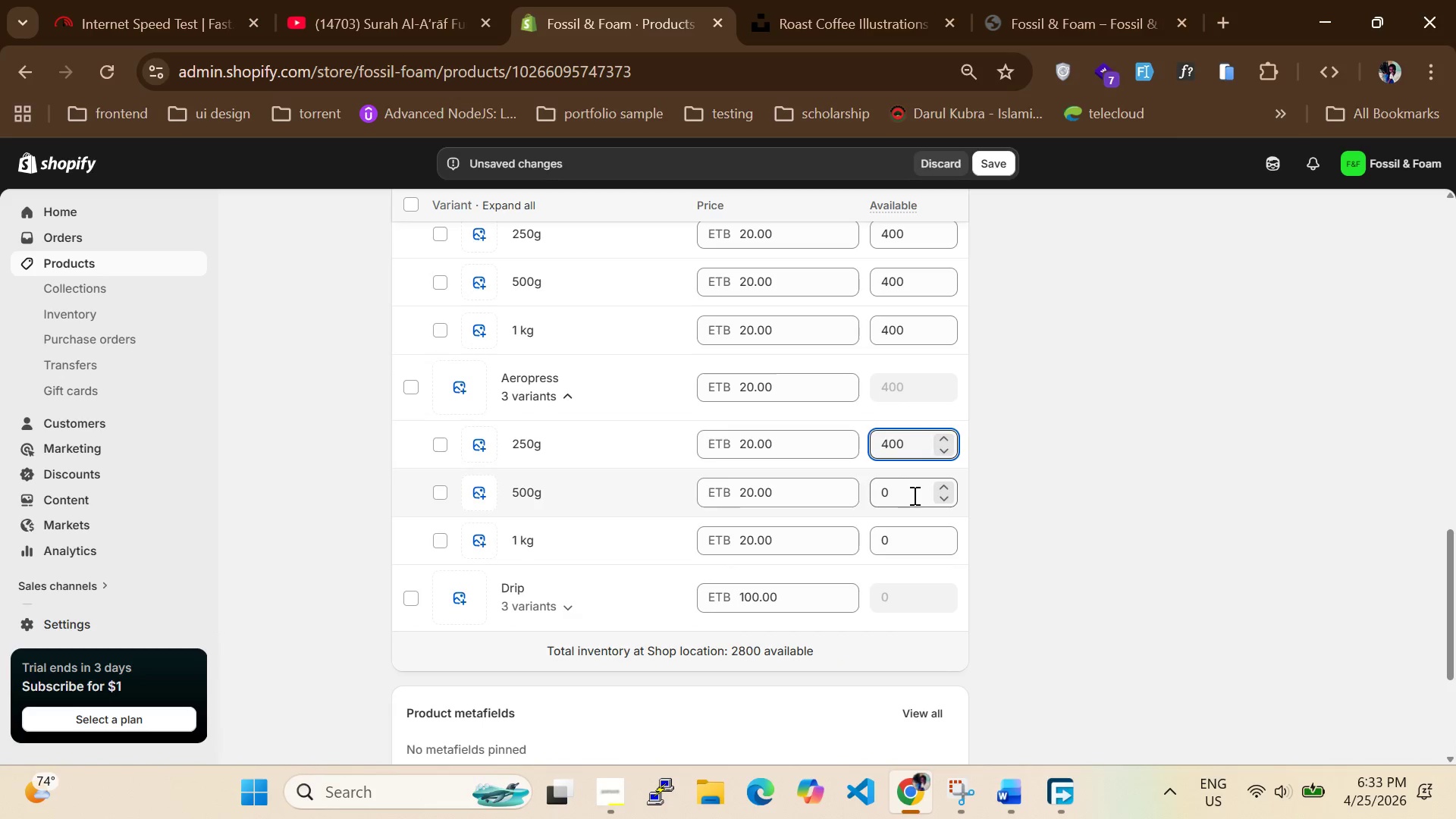 
left_click([913, 494])
 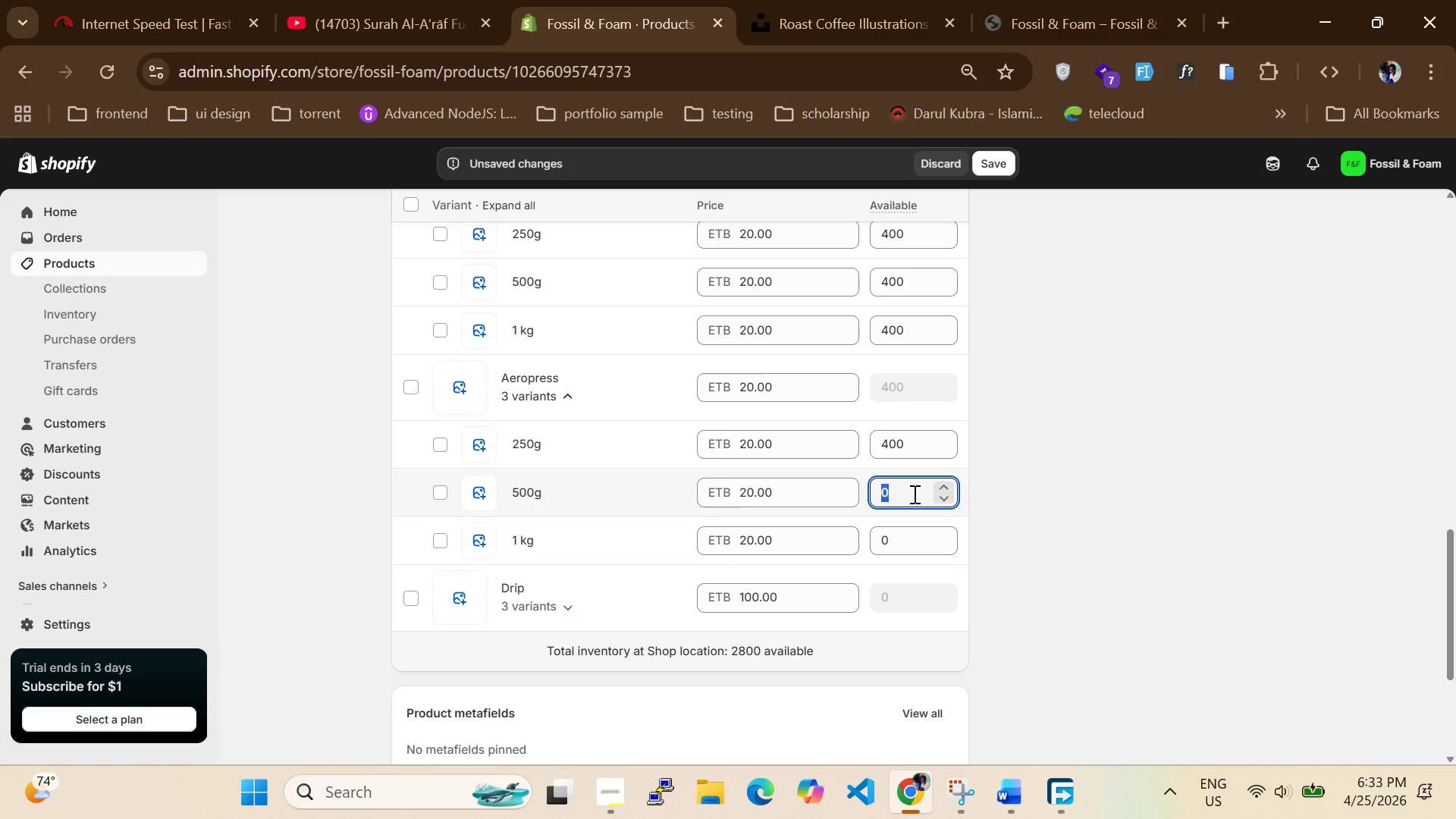 
key(Control+V)
 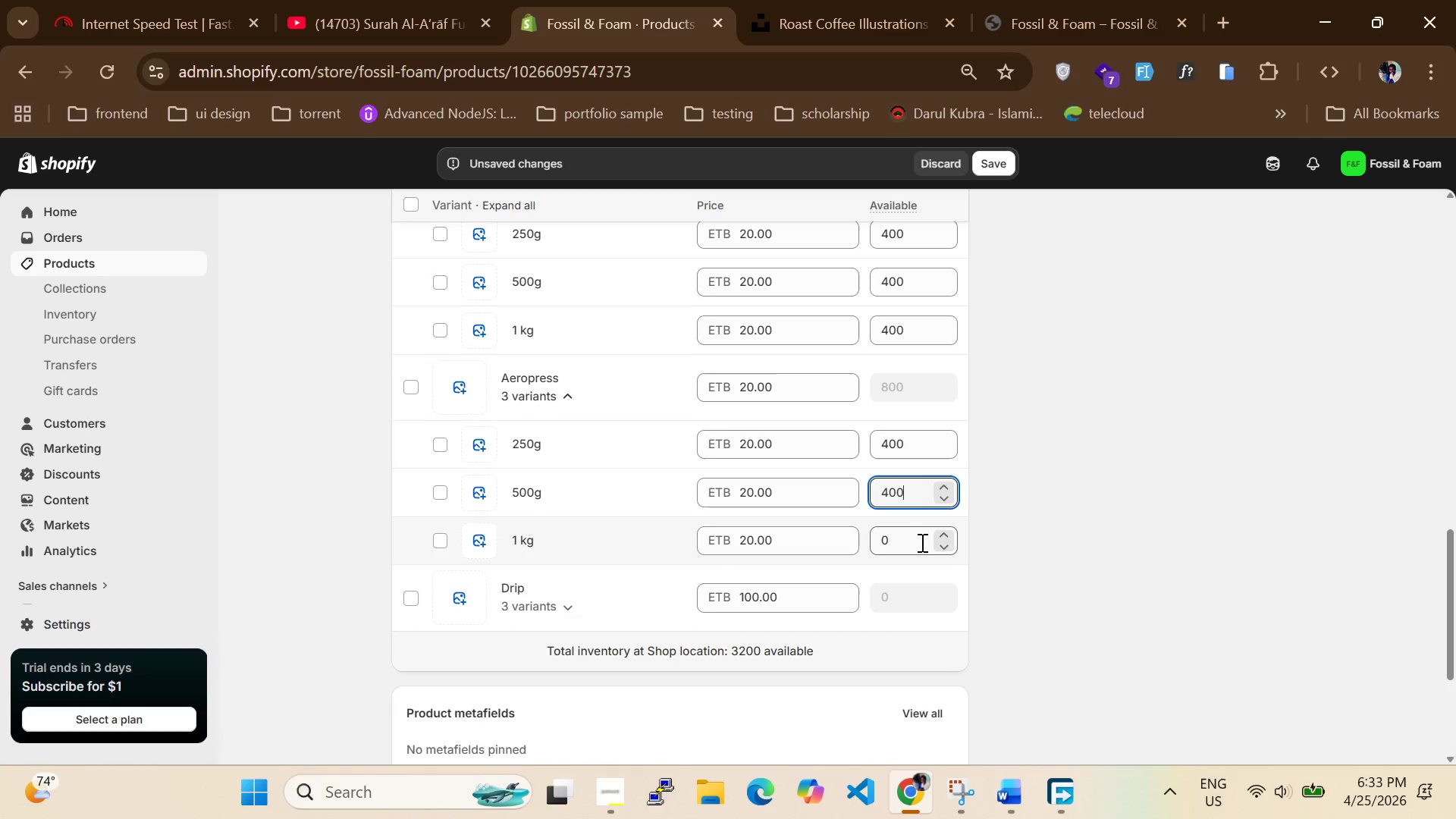 
left_click([921, 542])
 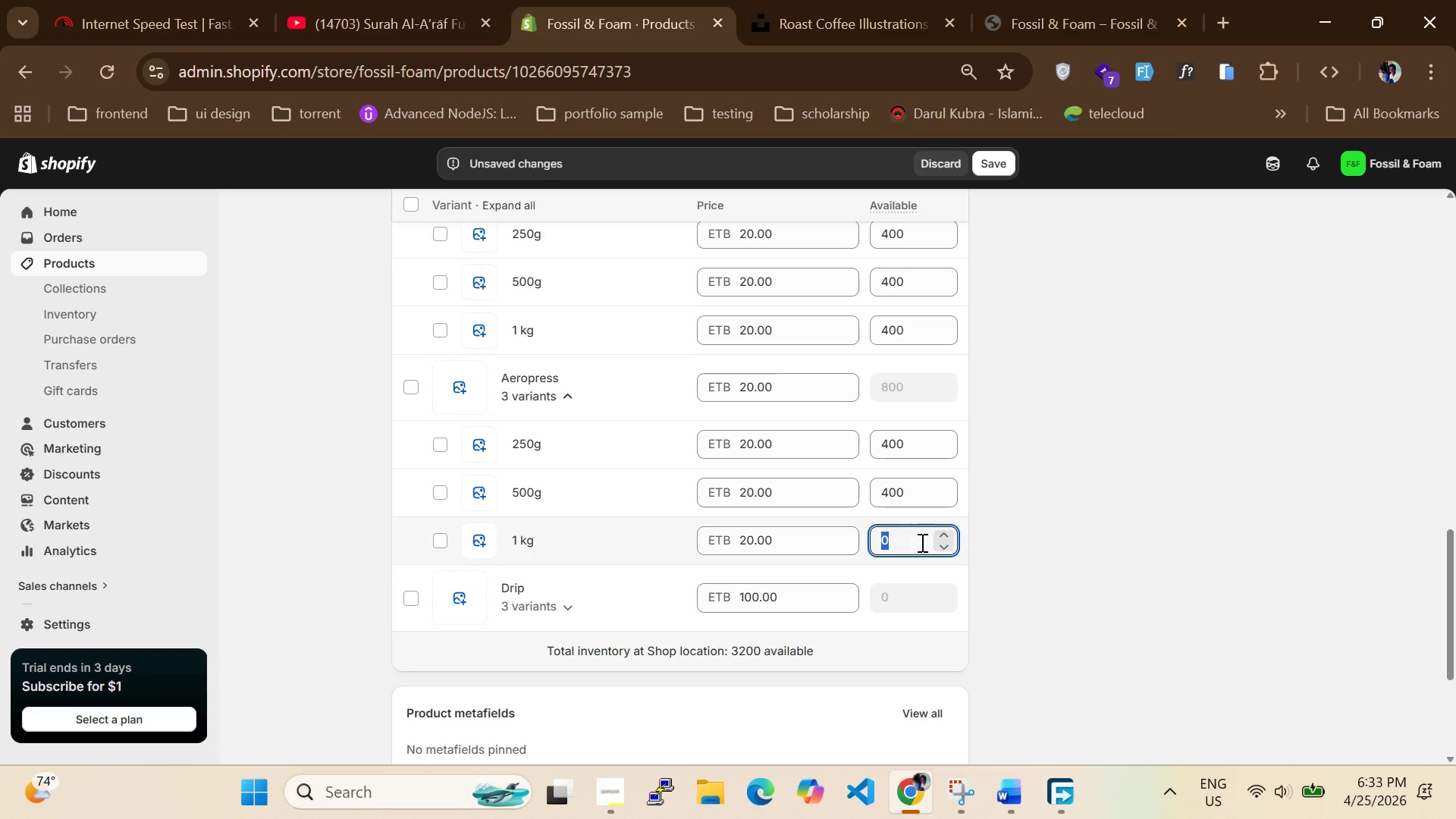 
key(Control+V)
 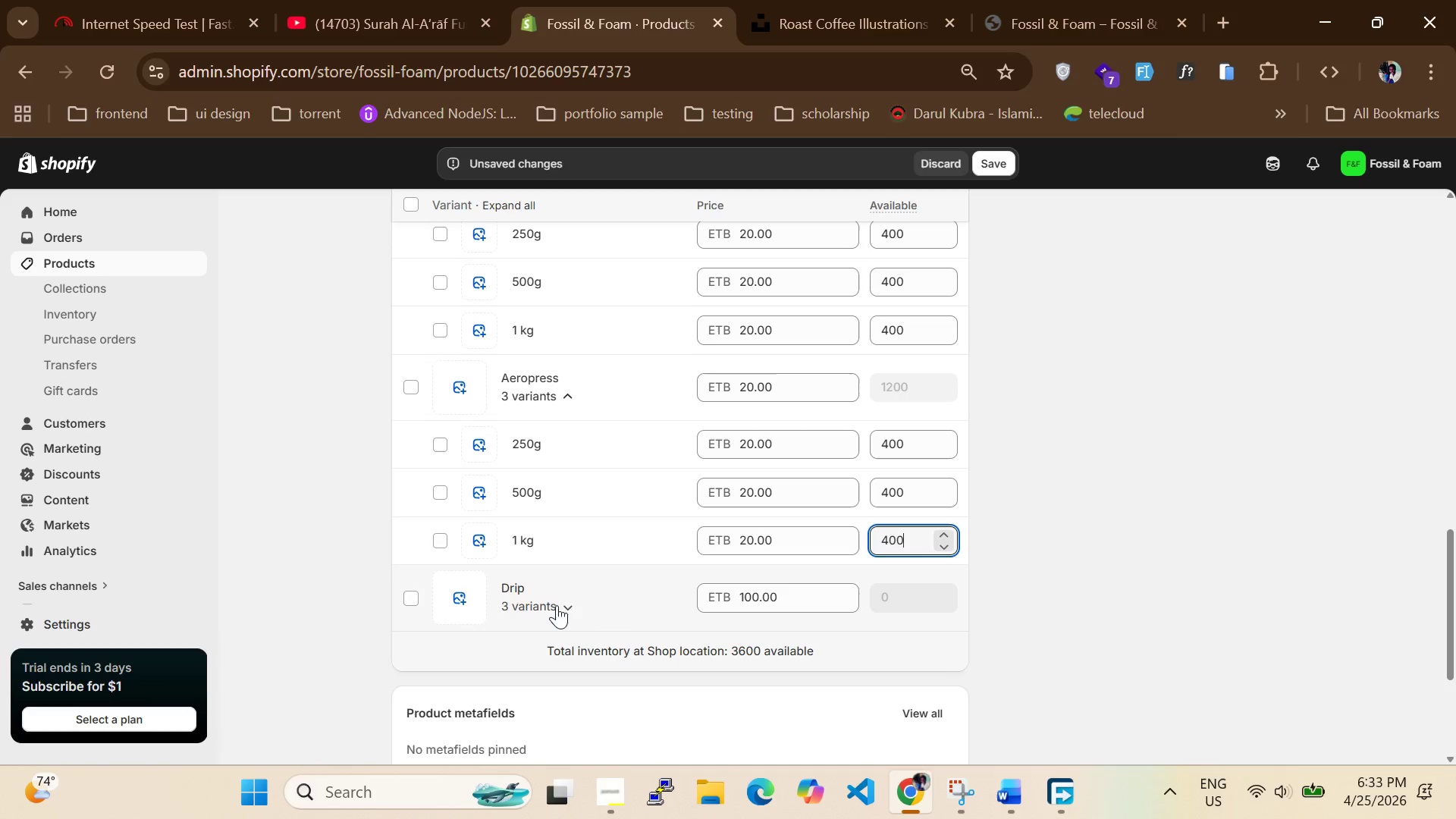 
left_click([557, 605])
 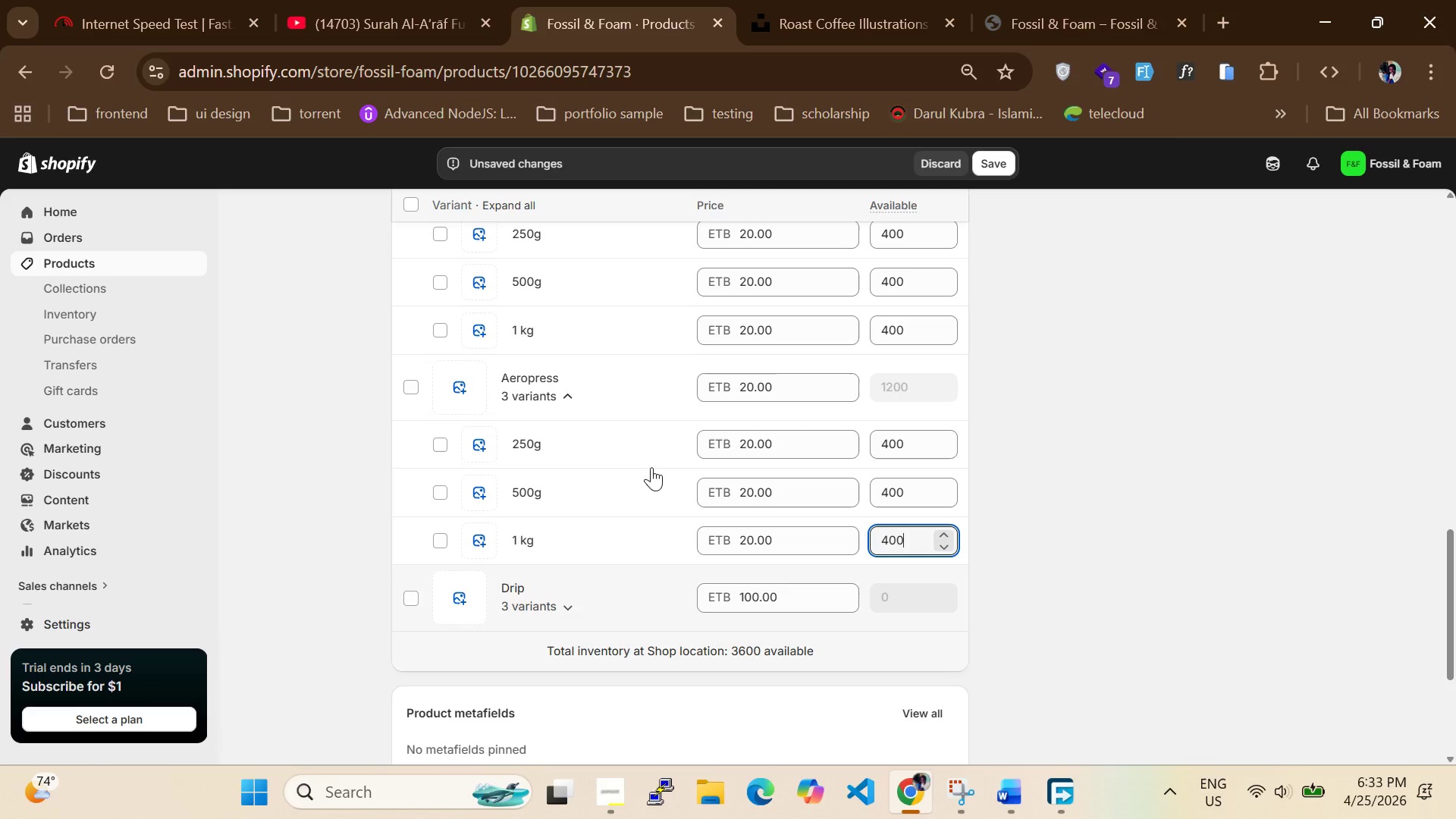 
scroll: coordinate [651, 467], scroll_direction: down, amount: 3.0
 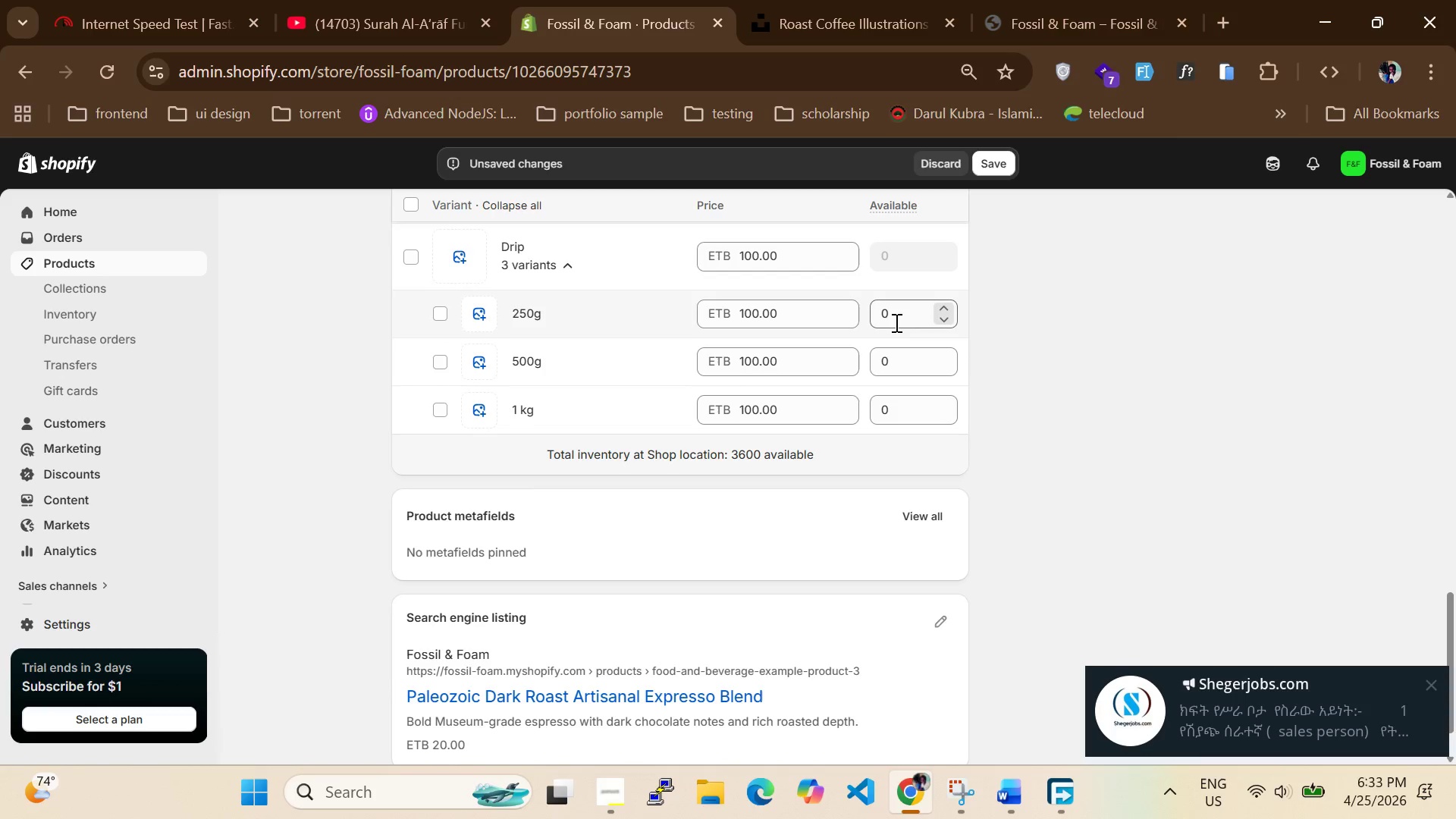 
left_click([912, 321])
 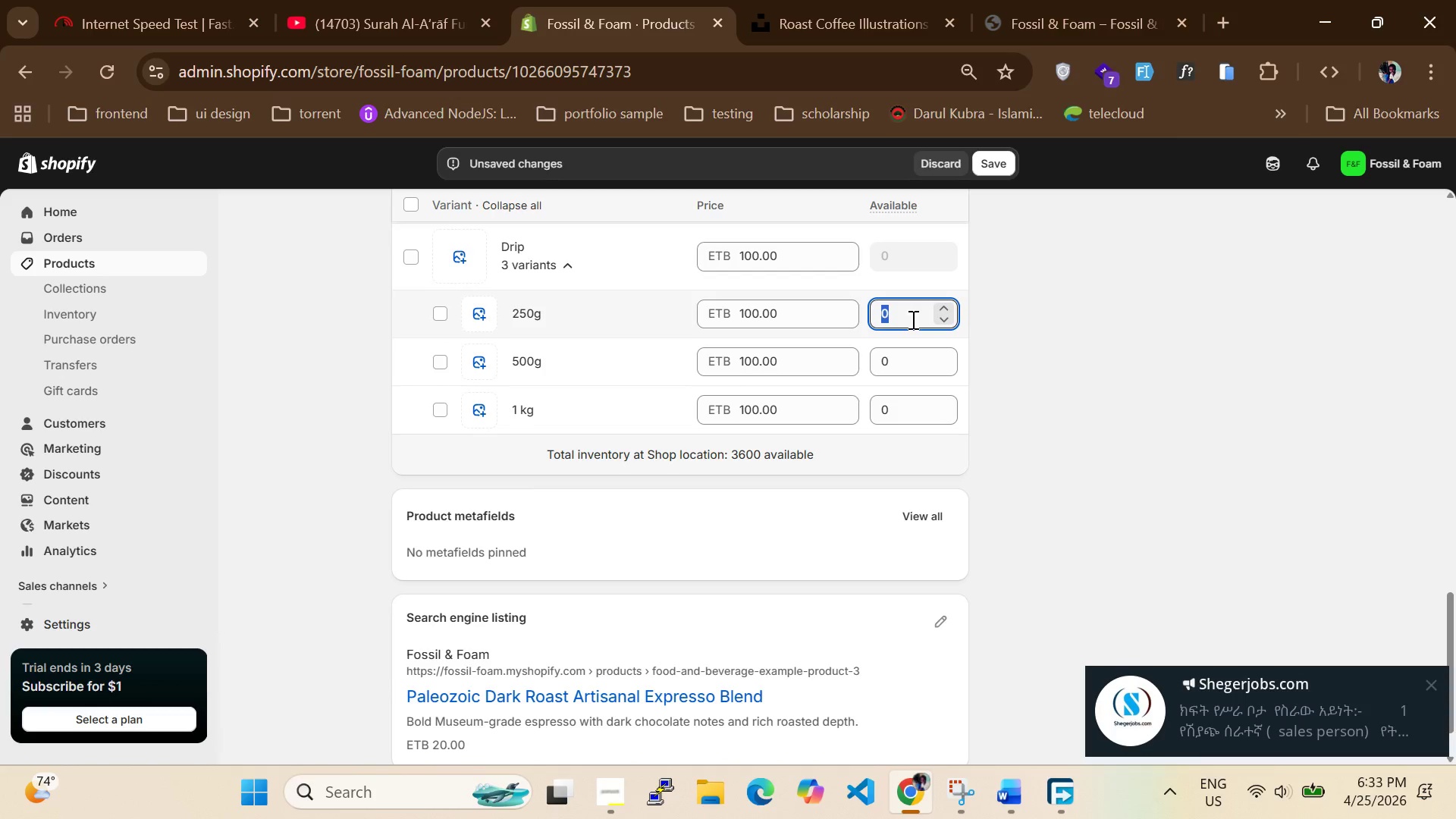 
key(Control+V)
 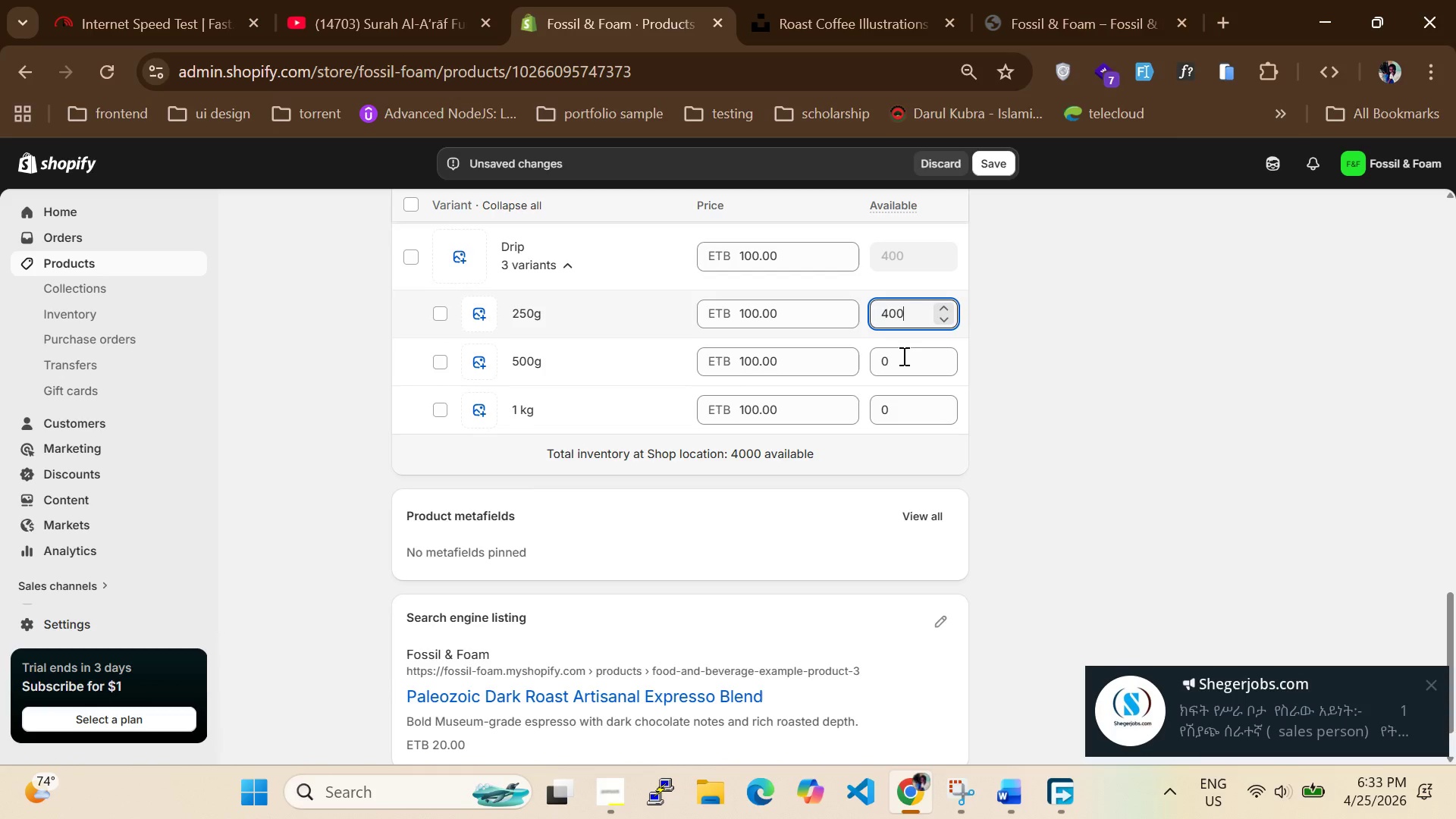 
left_click([902, 356])
 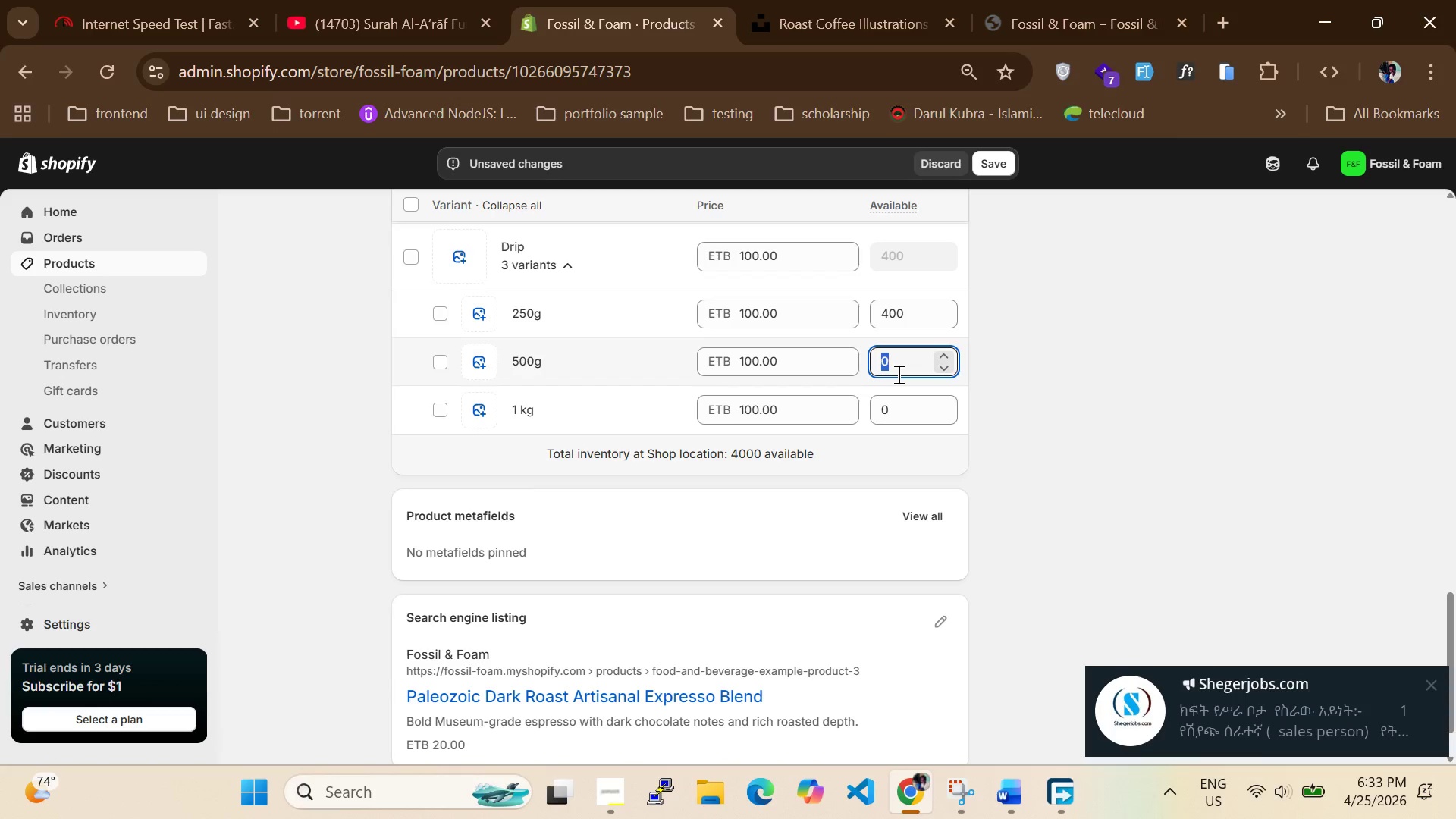 
key(Control+V)
 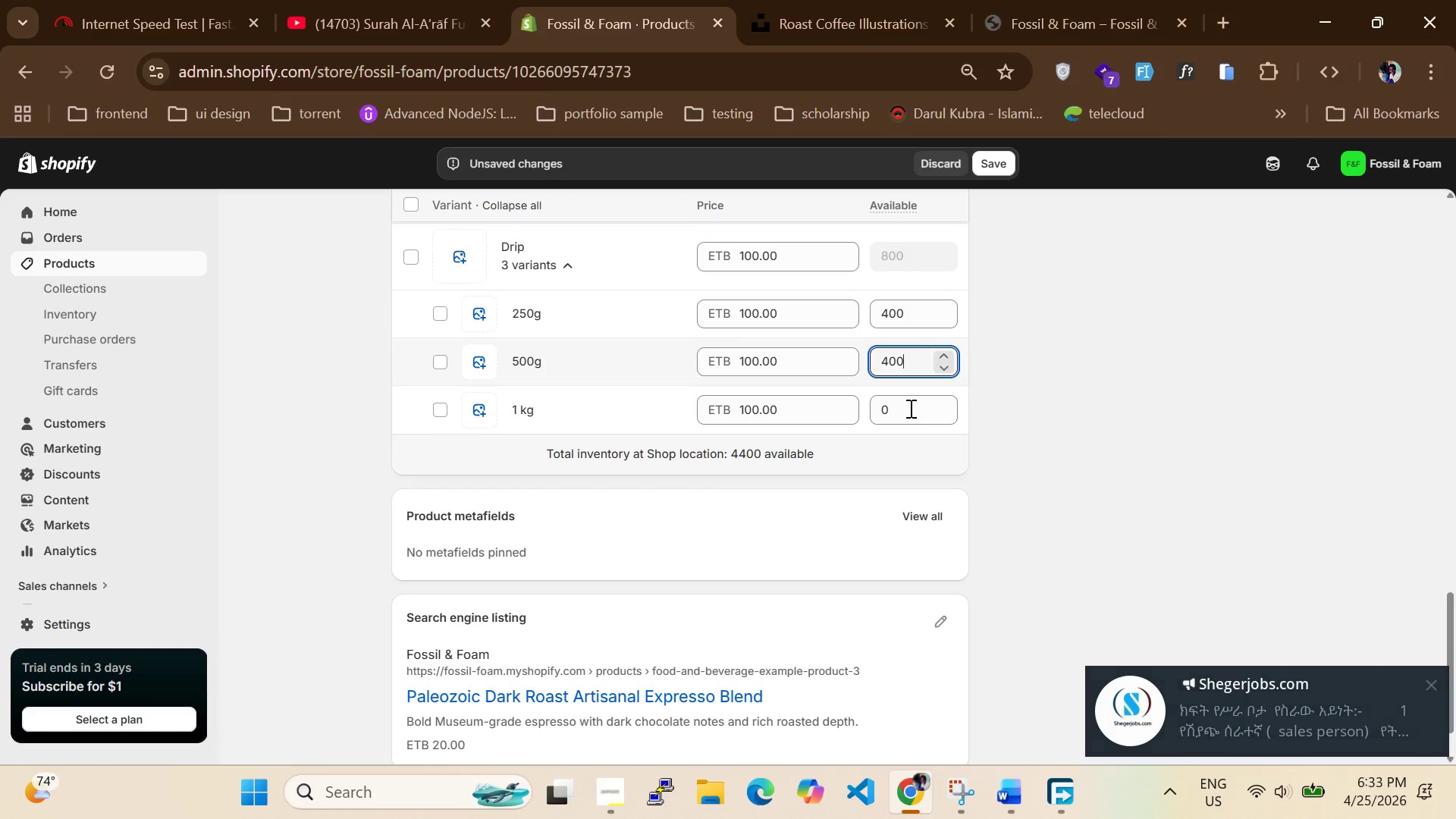 
left_click([909, 408])
 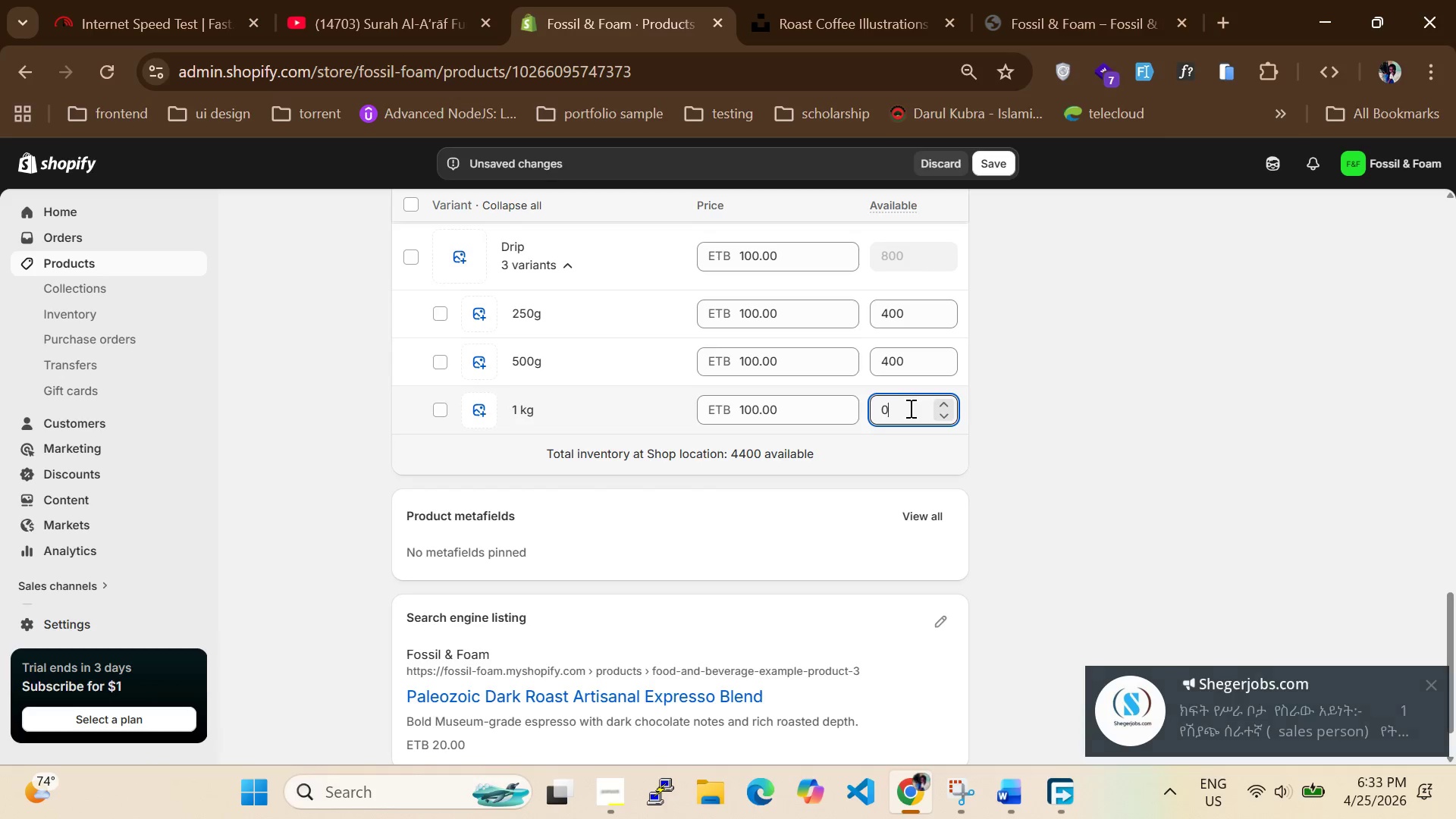 
hold_key(key=ControlLeft, duration=0.41)
 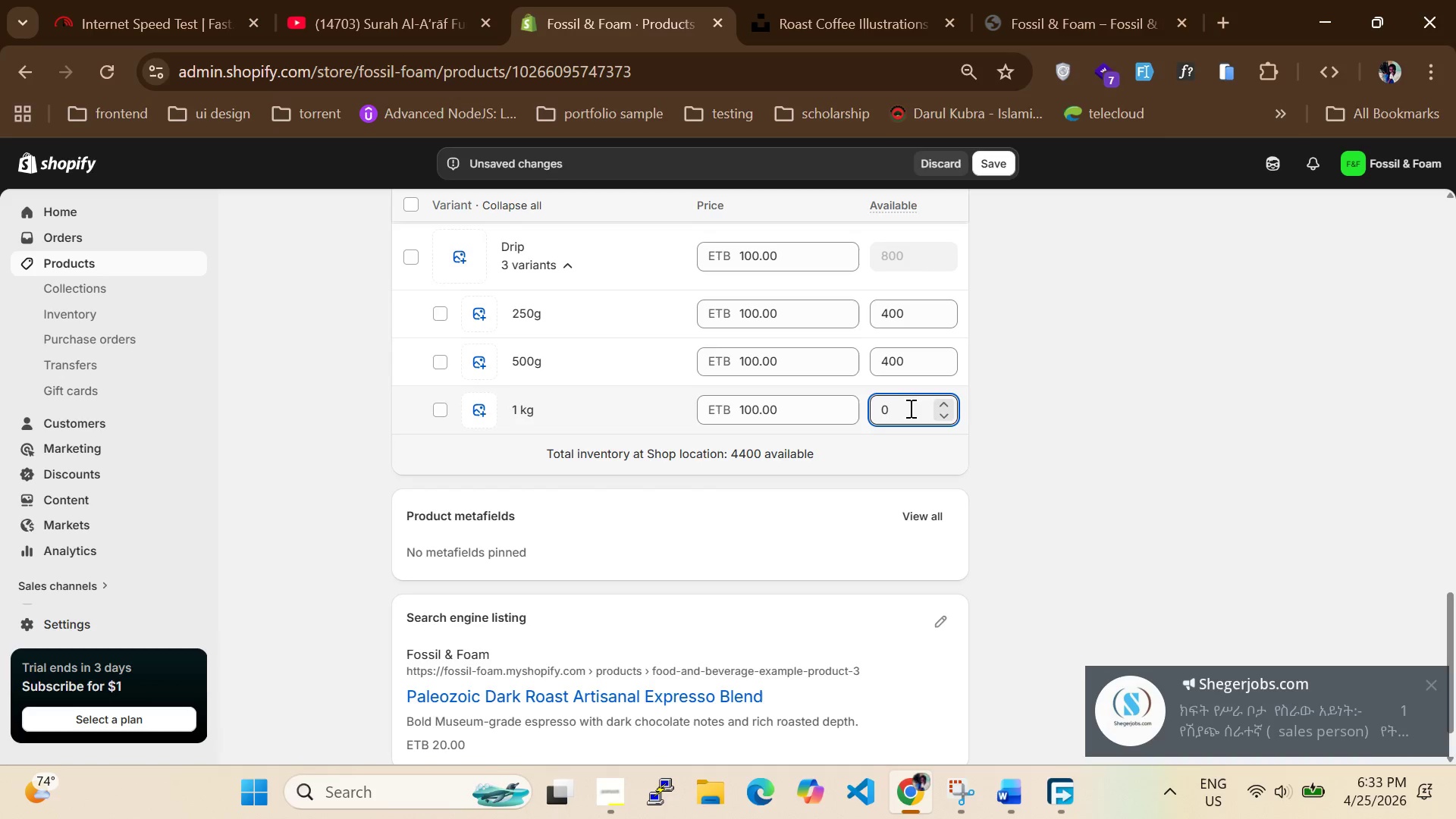 
left_click([909, 408])
 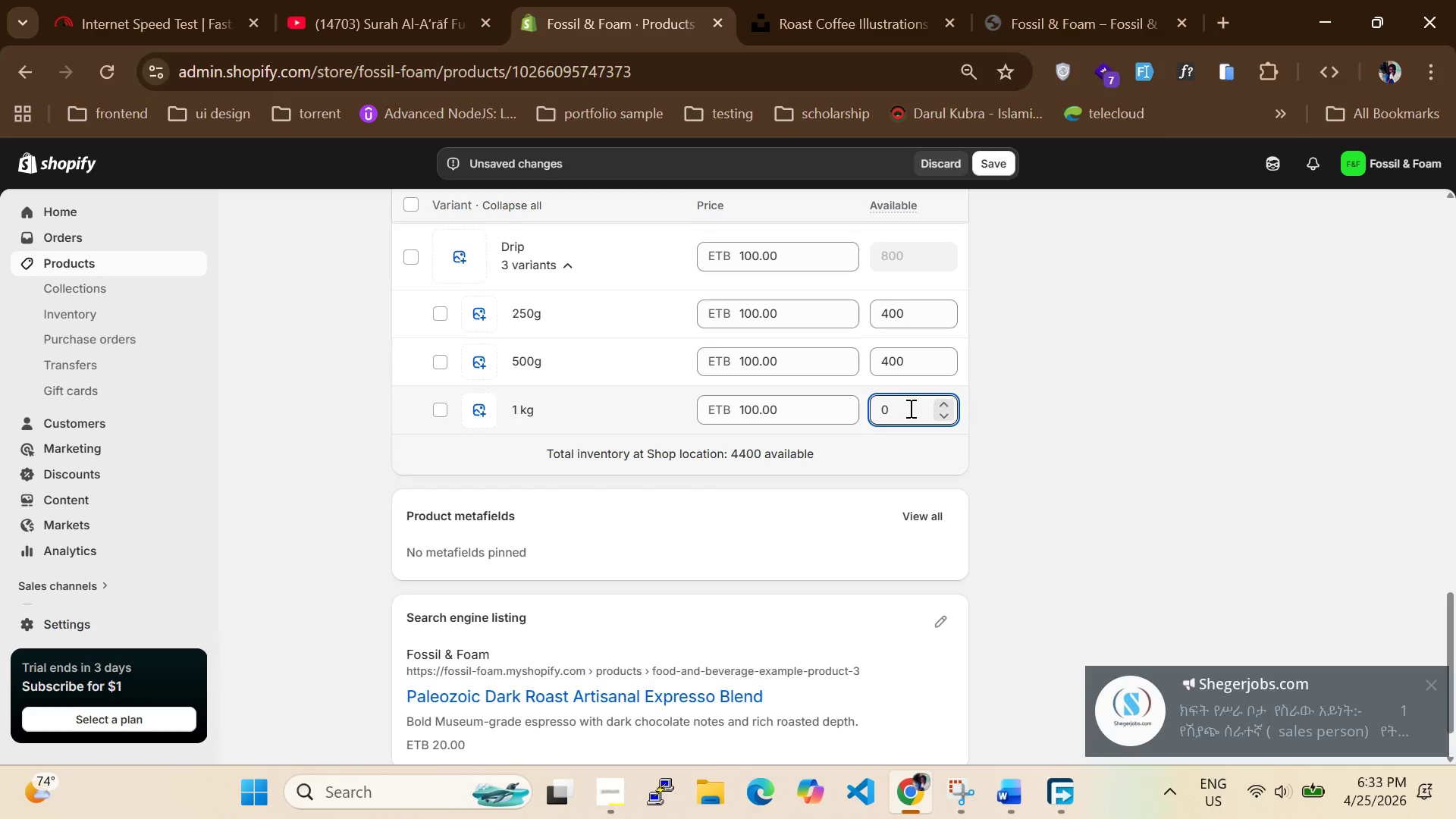 
hold_key(key=ControlLeft, duration=0.94)
 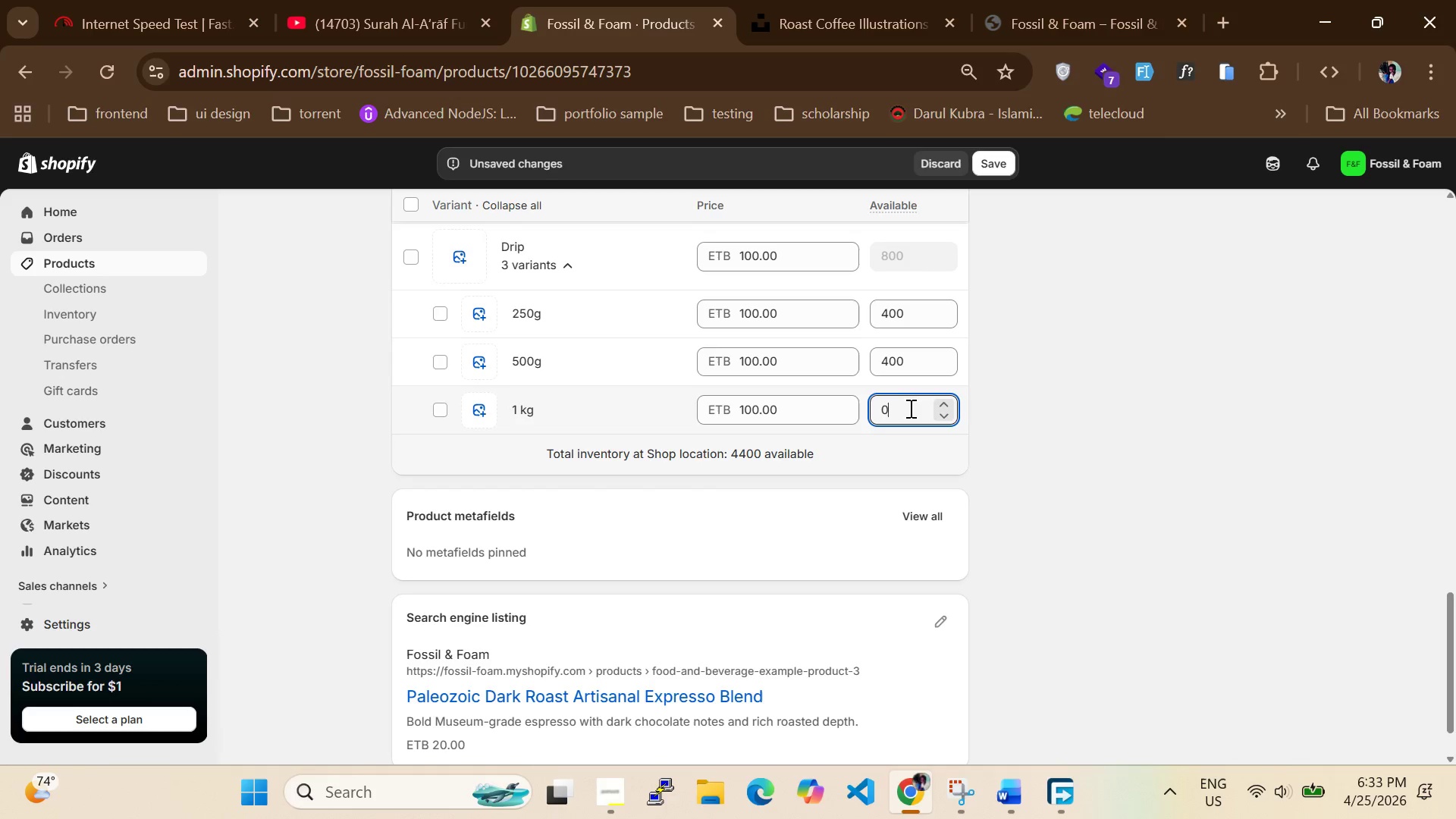 
key(Control+Backspace)
 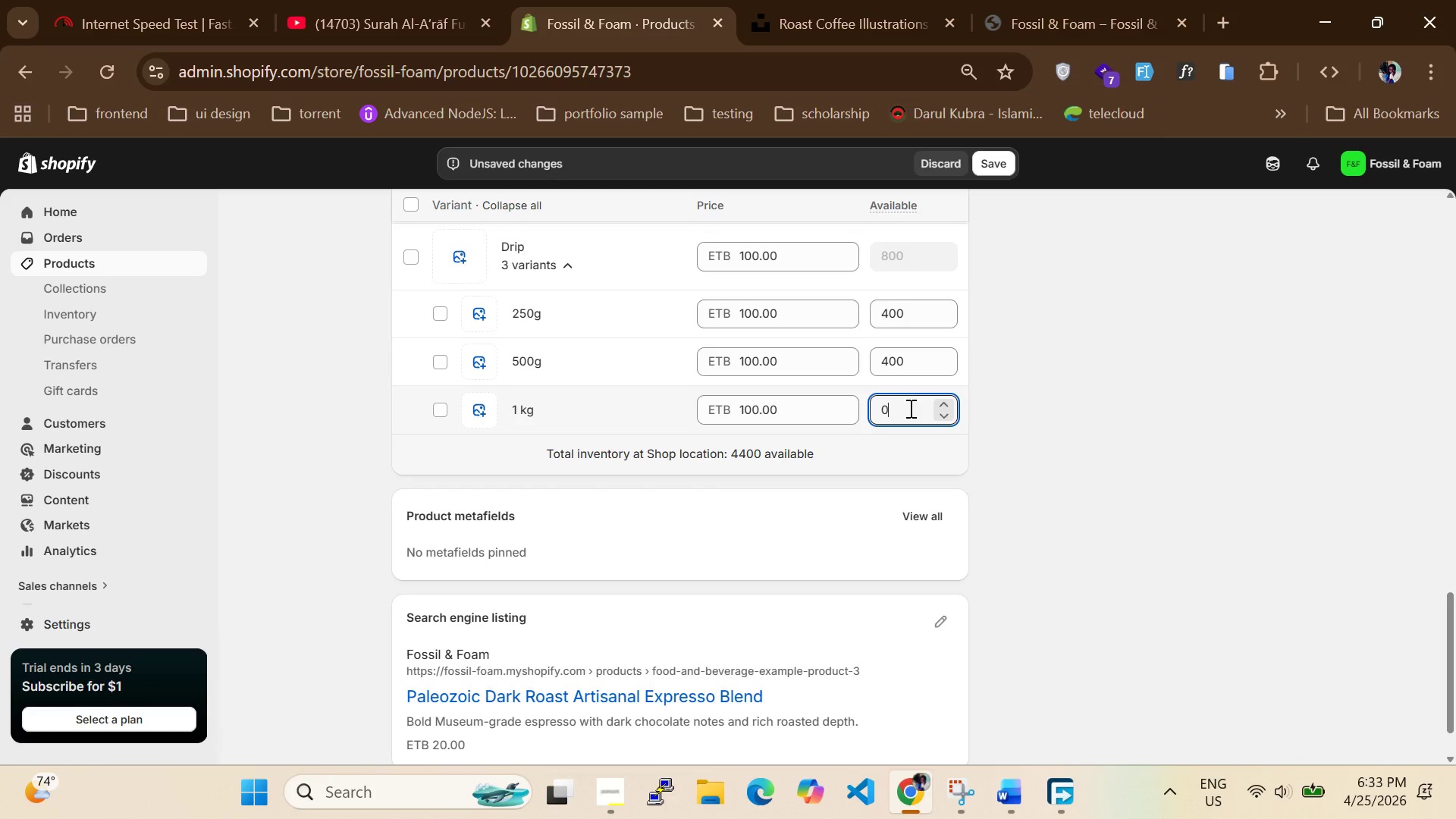 
key(Control+V)
 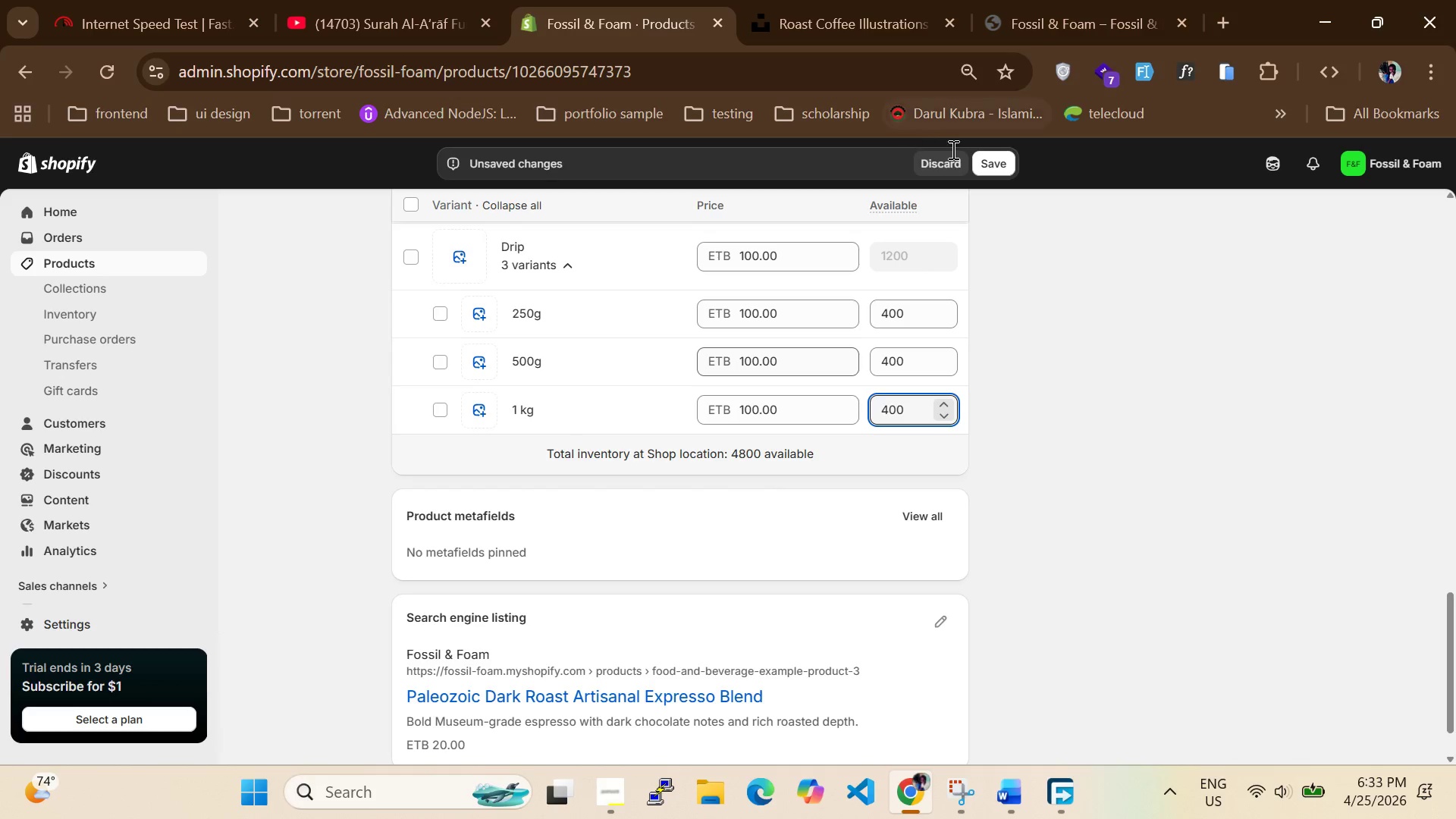 
left_click([988, 166])
 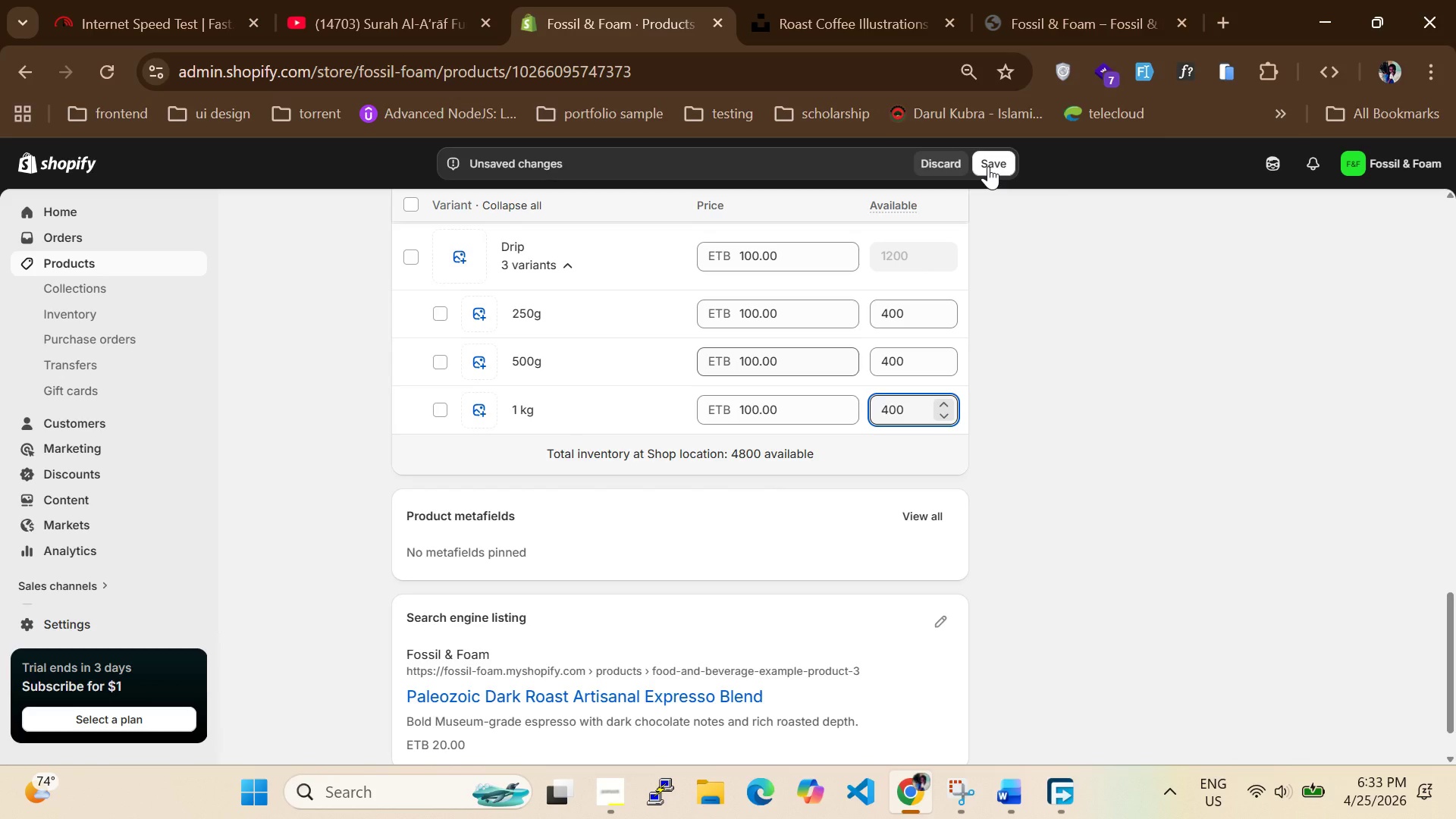 
left_click([988, 166])
 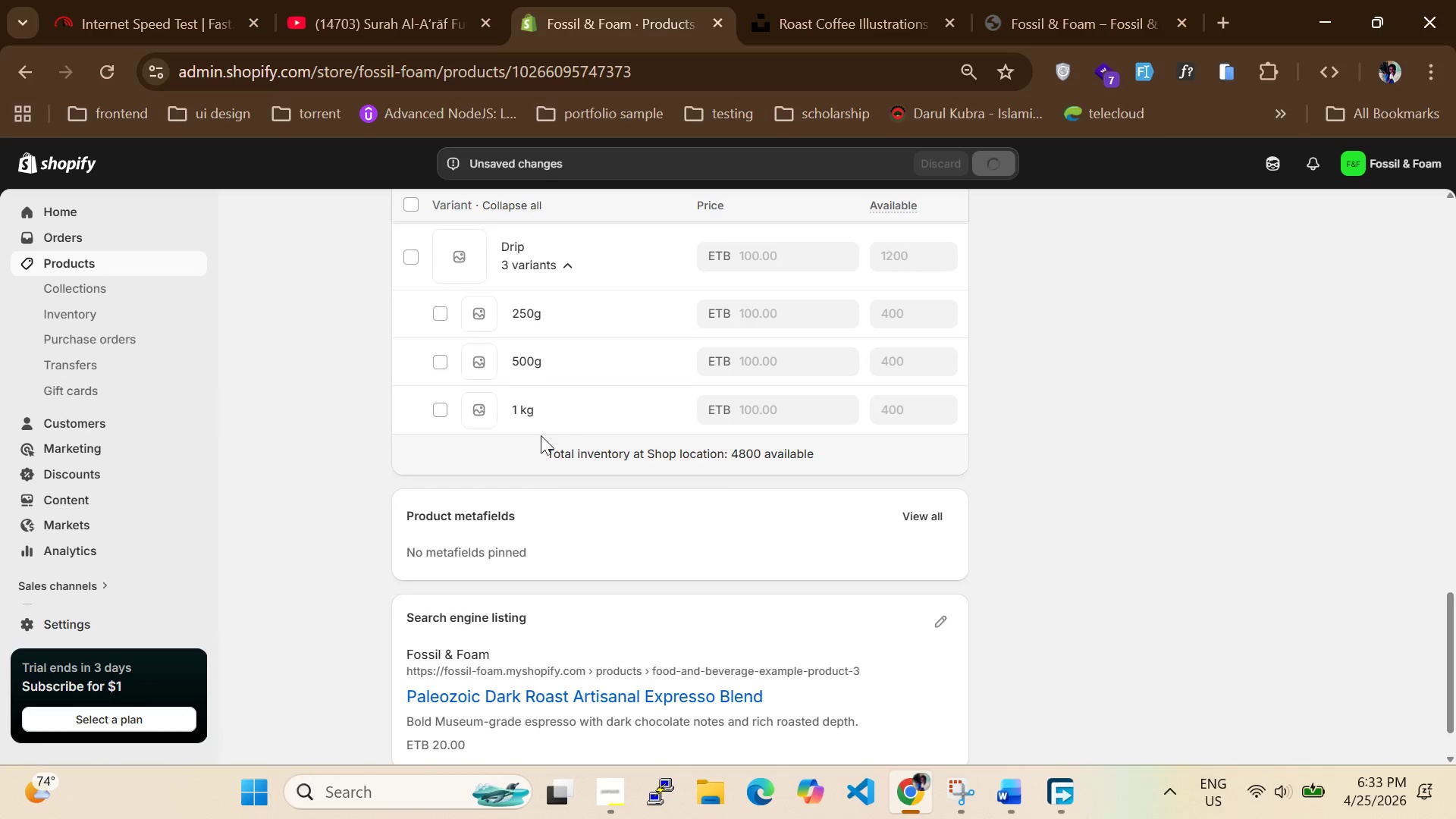 
left_click([844, 20])
 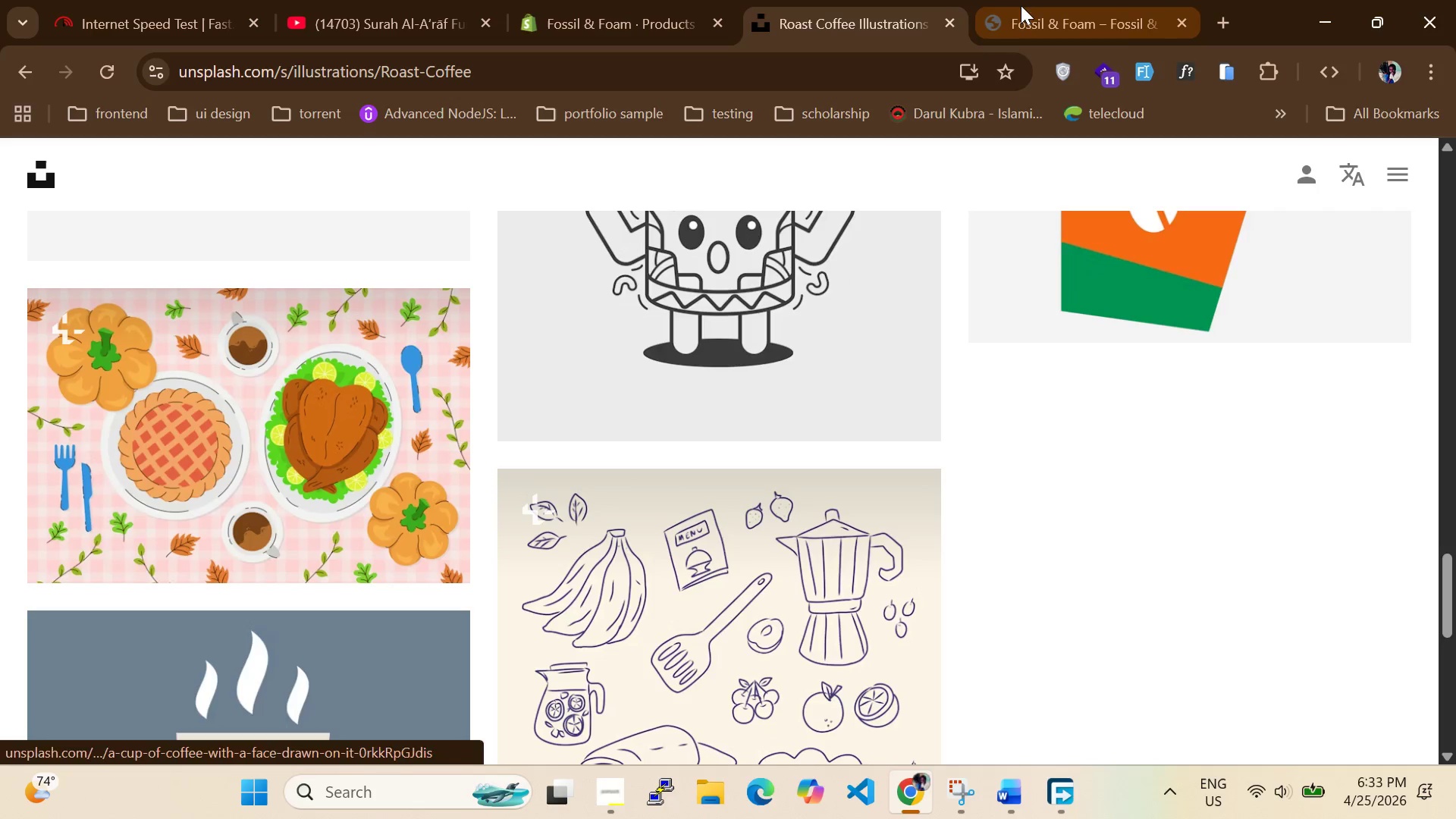 
left_click([1160, 18])
 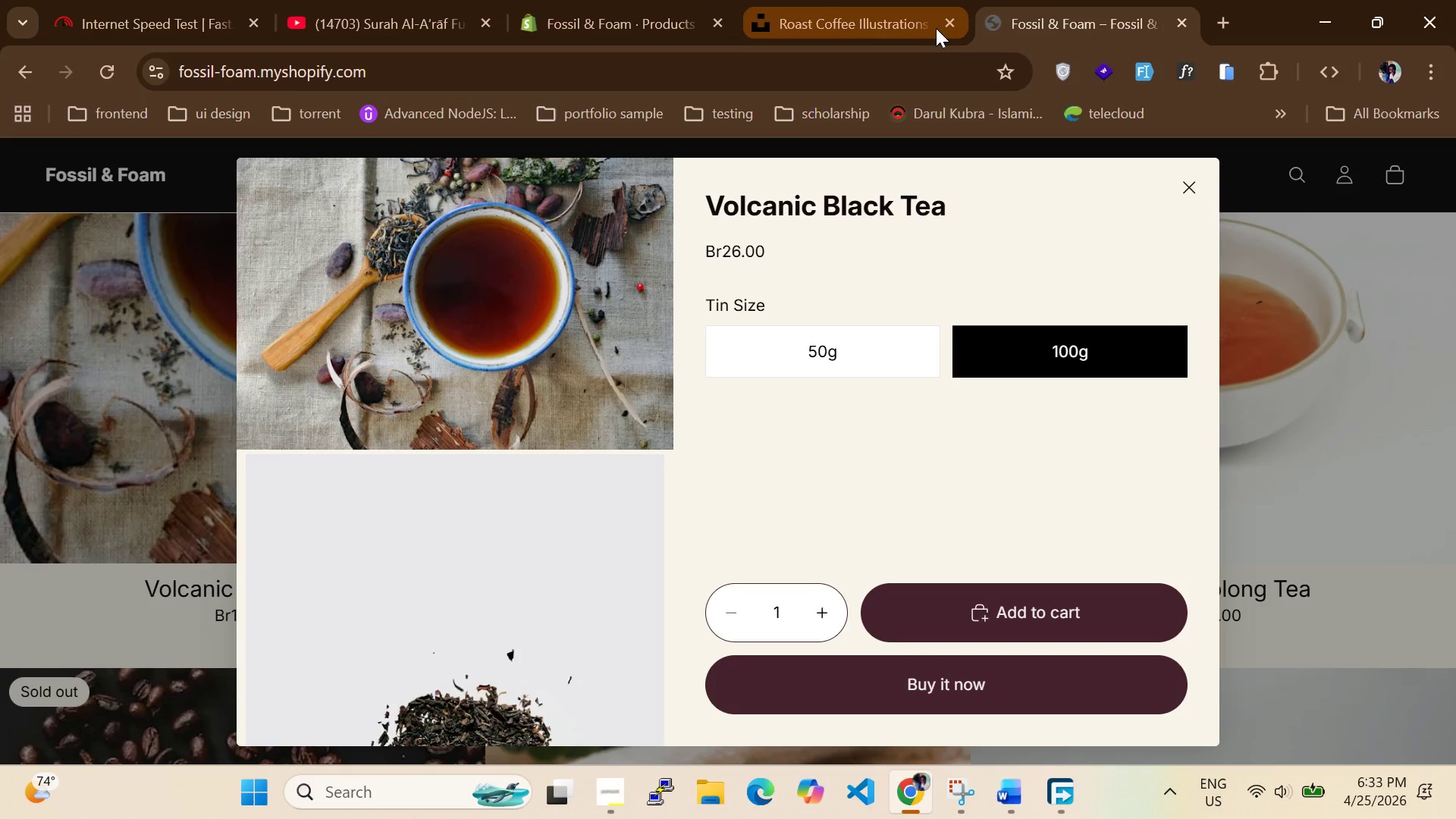 
left_click([958, 13])
 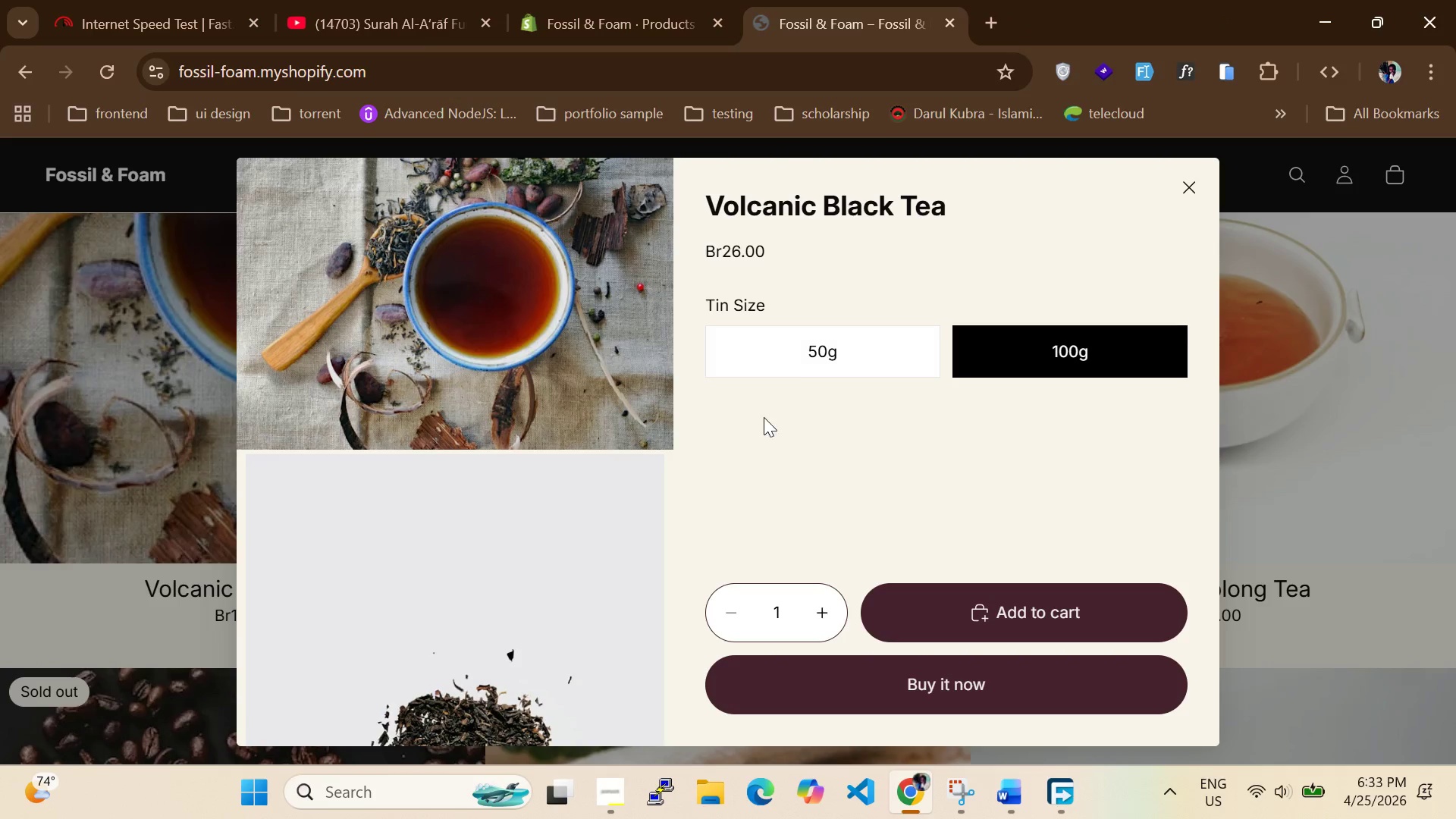 
scroll: coordinate [761, 420], scroll_direction: up, amount: 7.0
 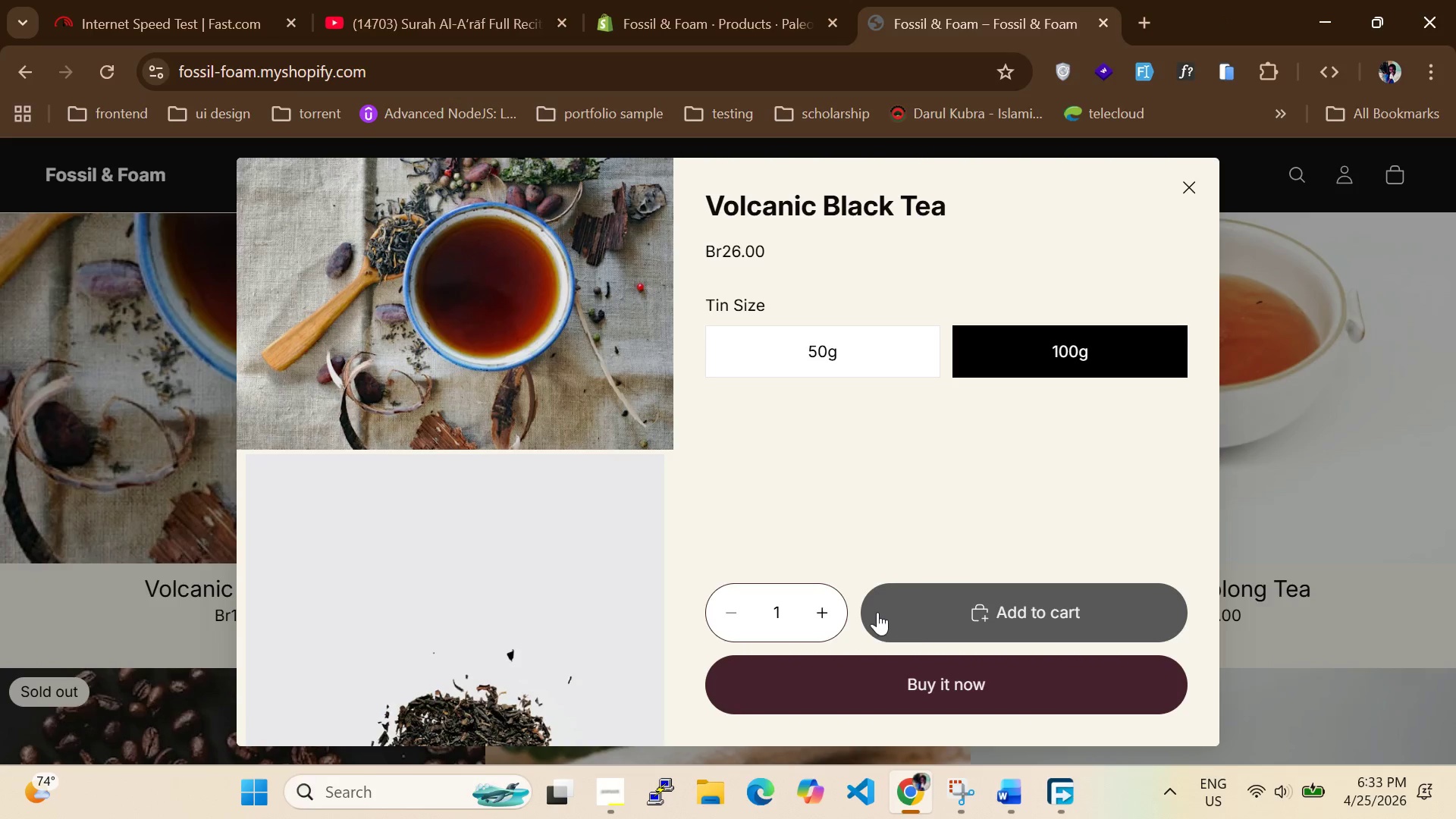 
left_click([825, 605])
 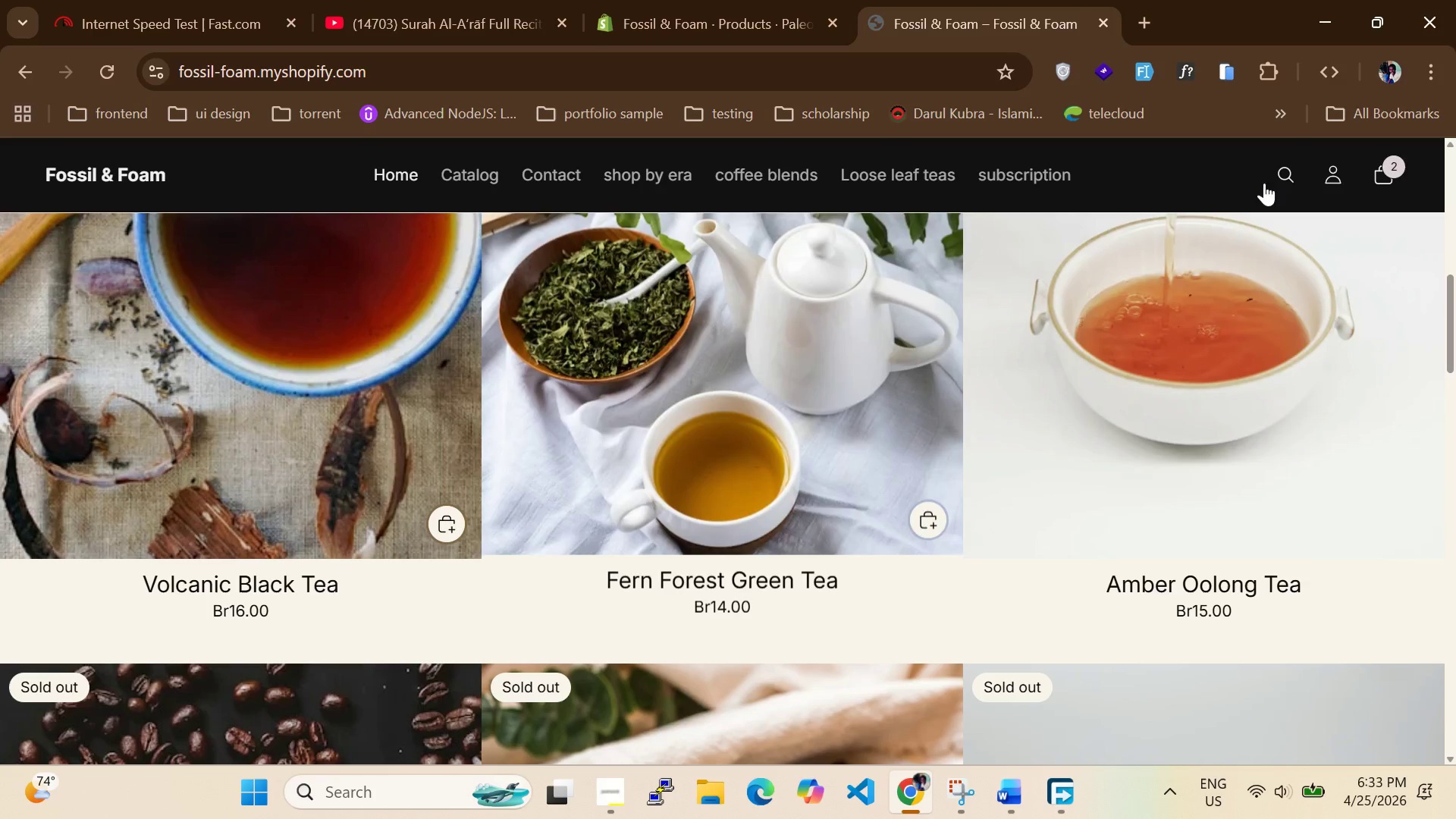 